 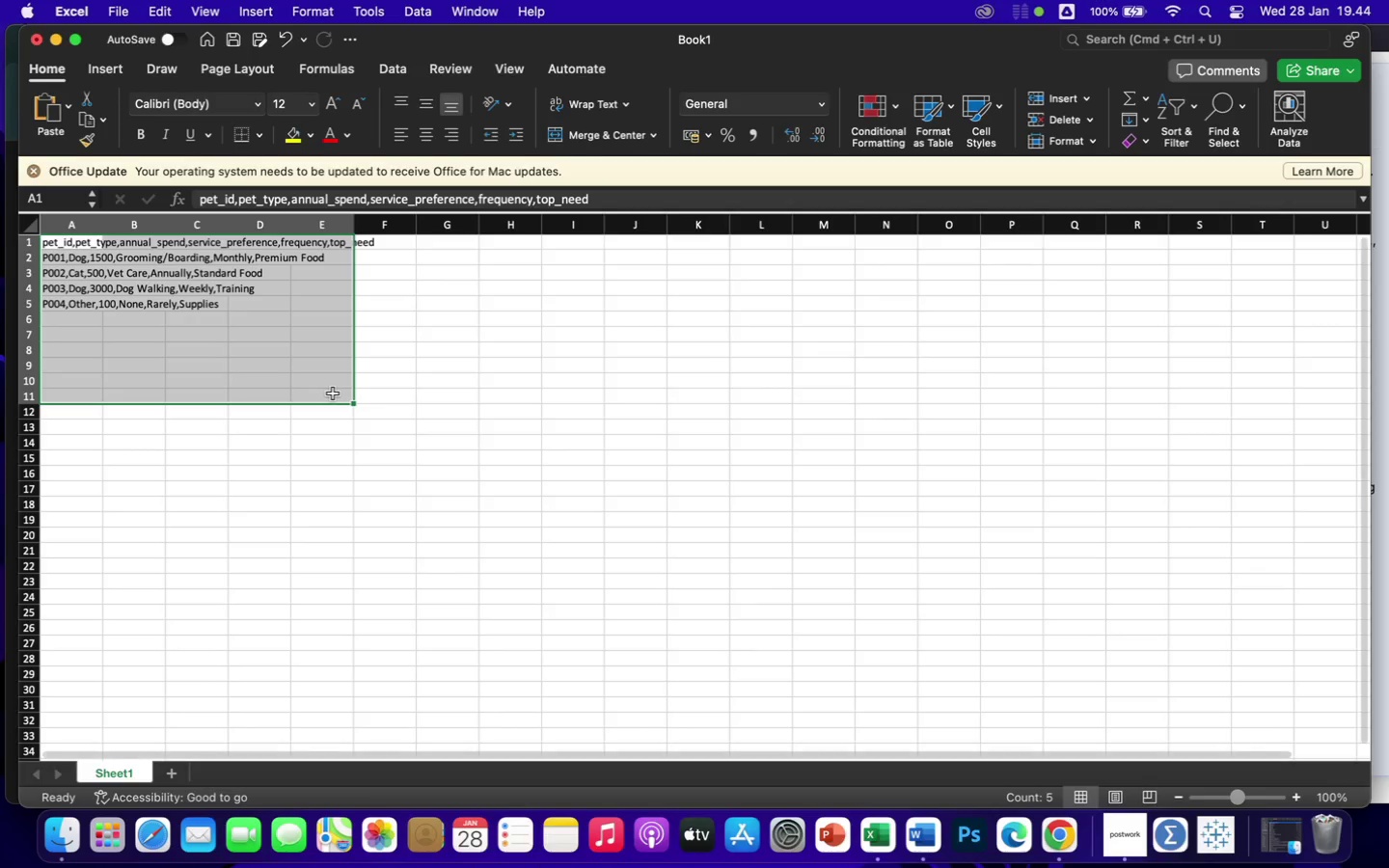 
key(Backspace)
 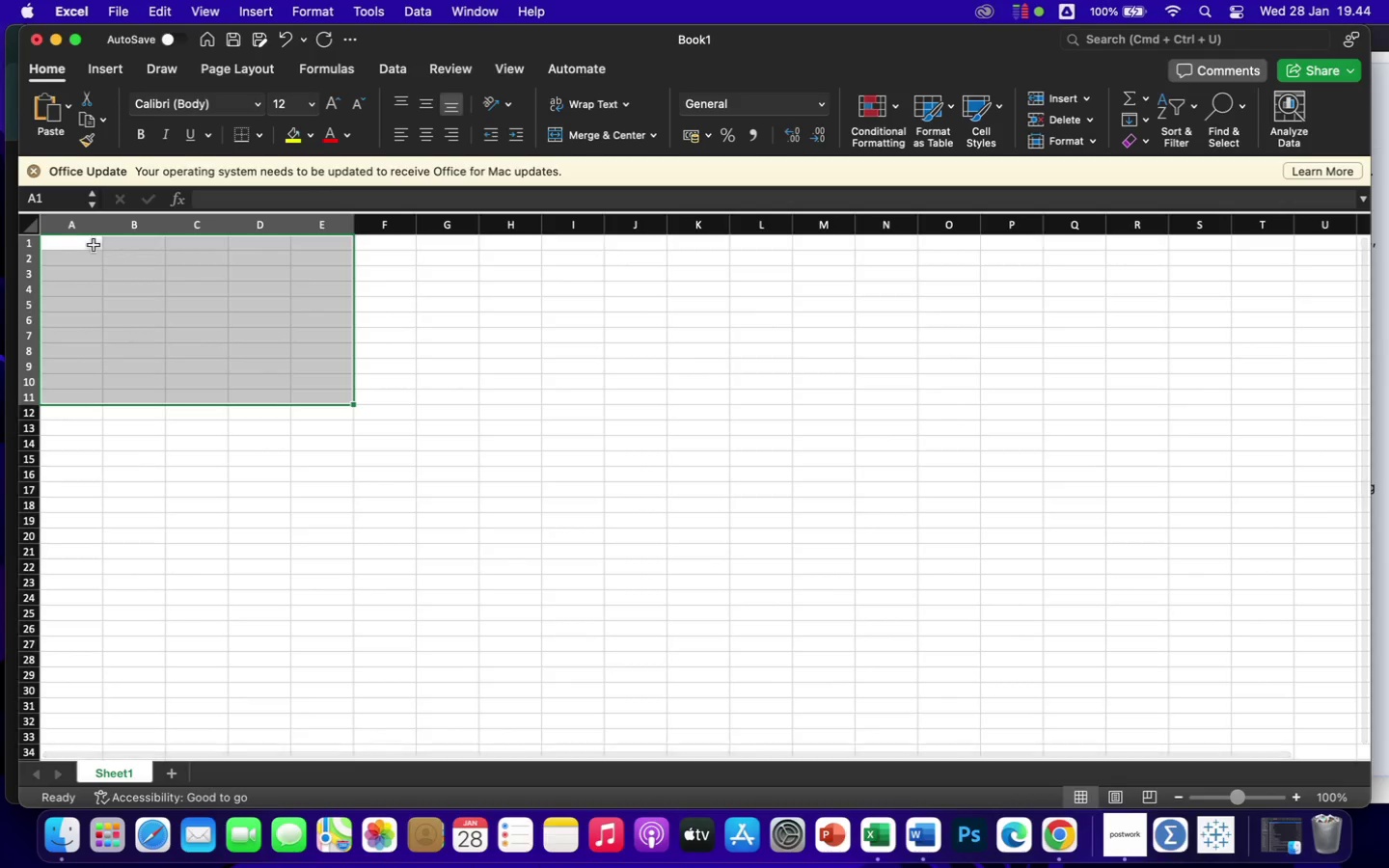 
left_click([78, 242])
 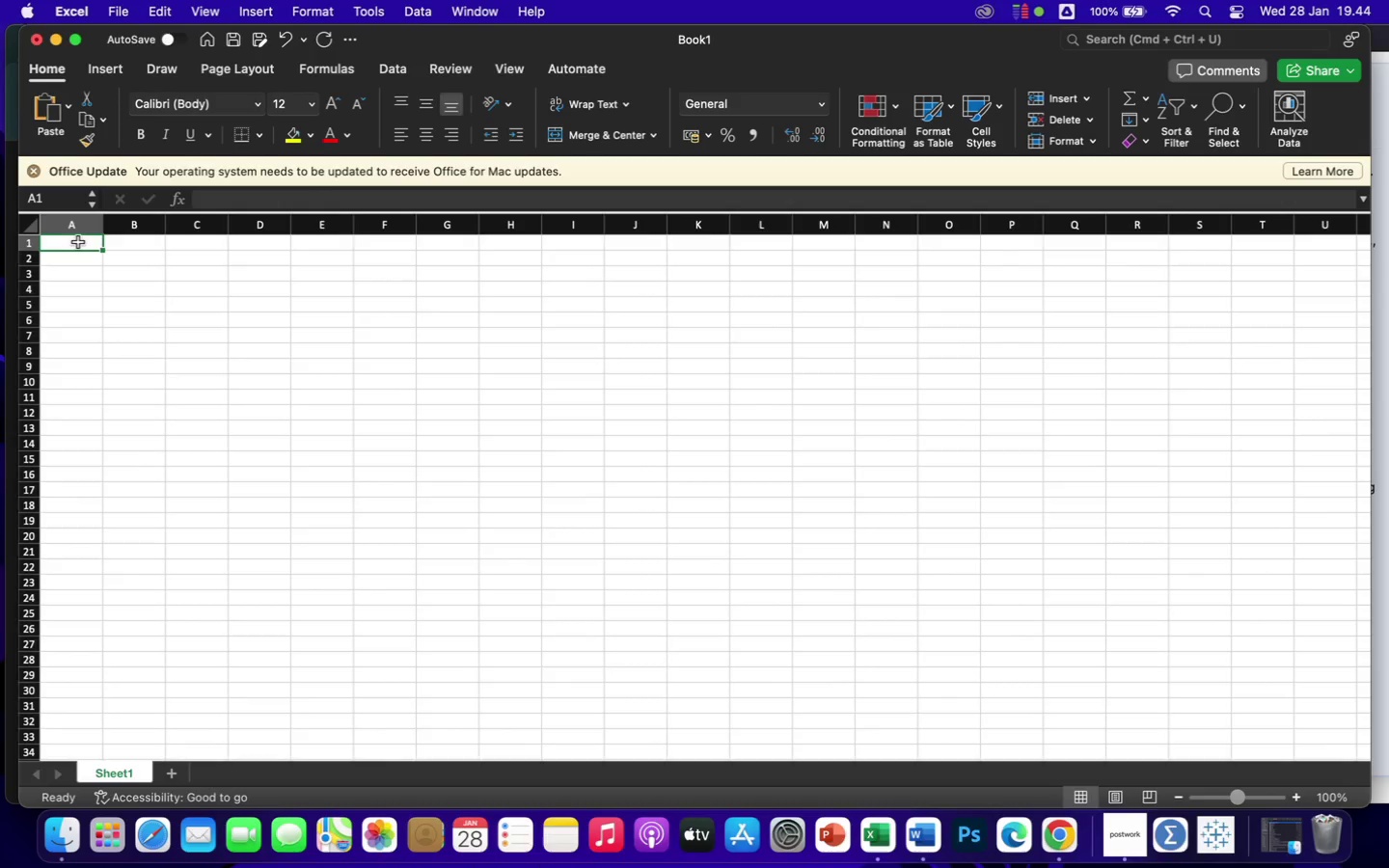 
key(Meta+V)
 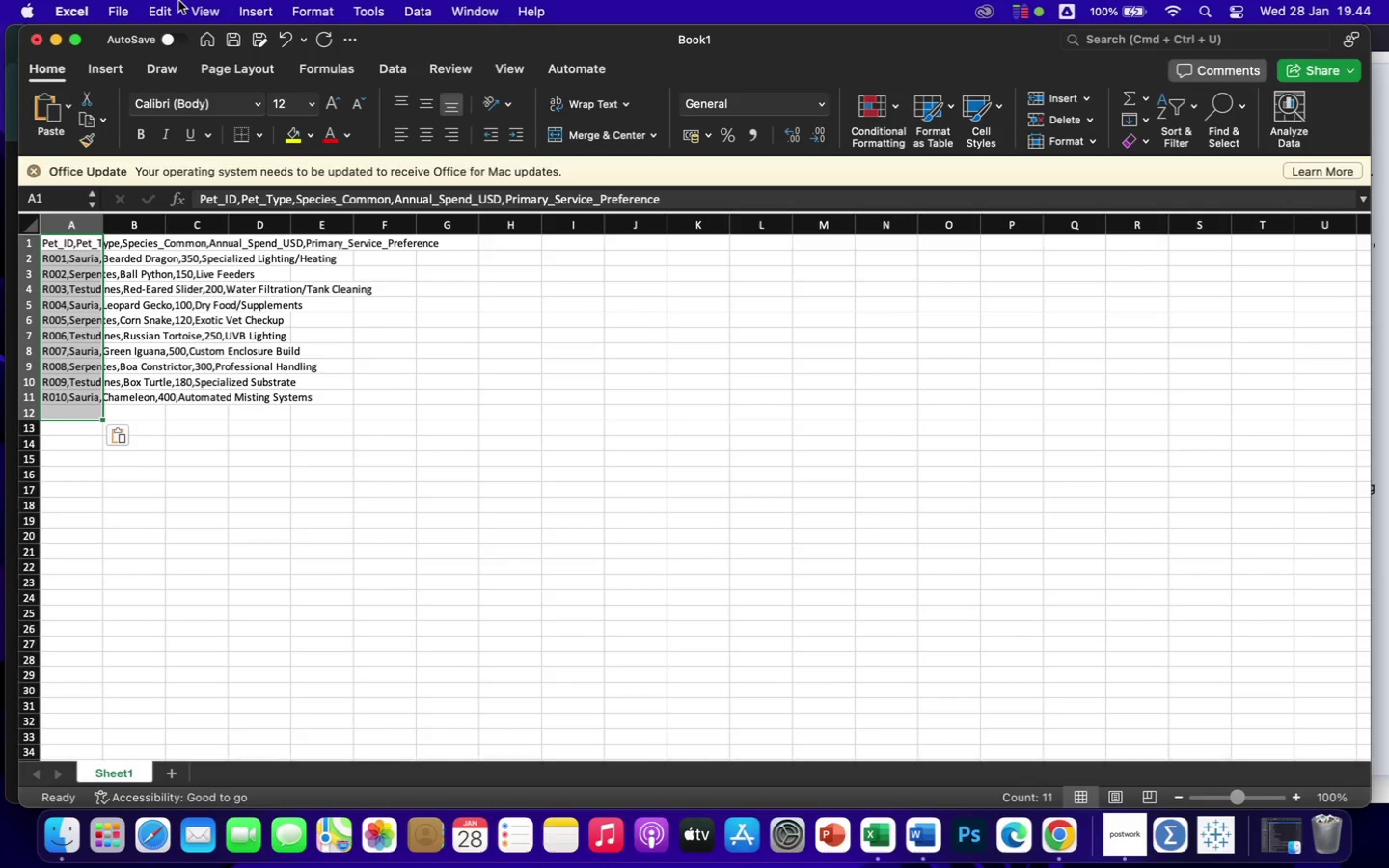 
left_click([232, 41])
 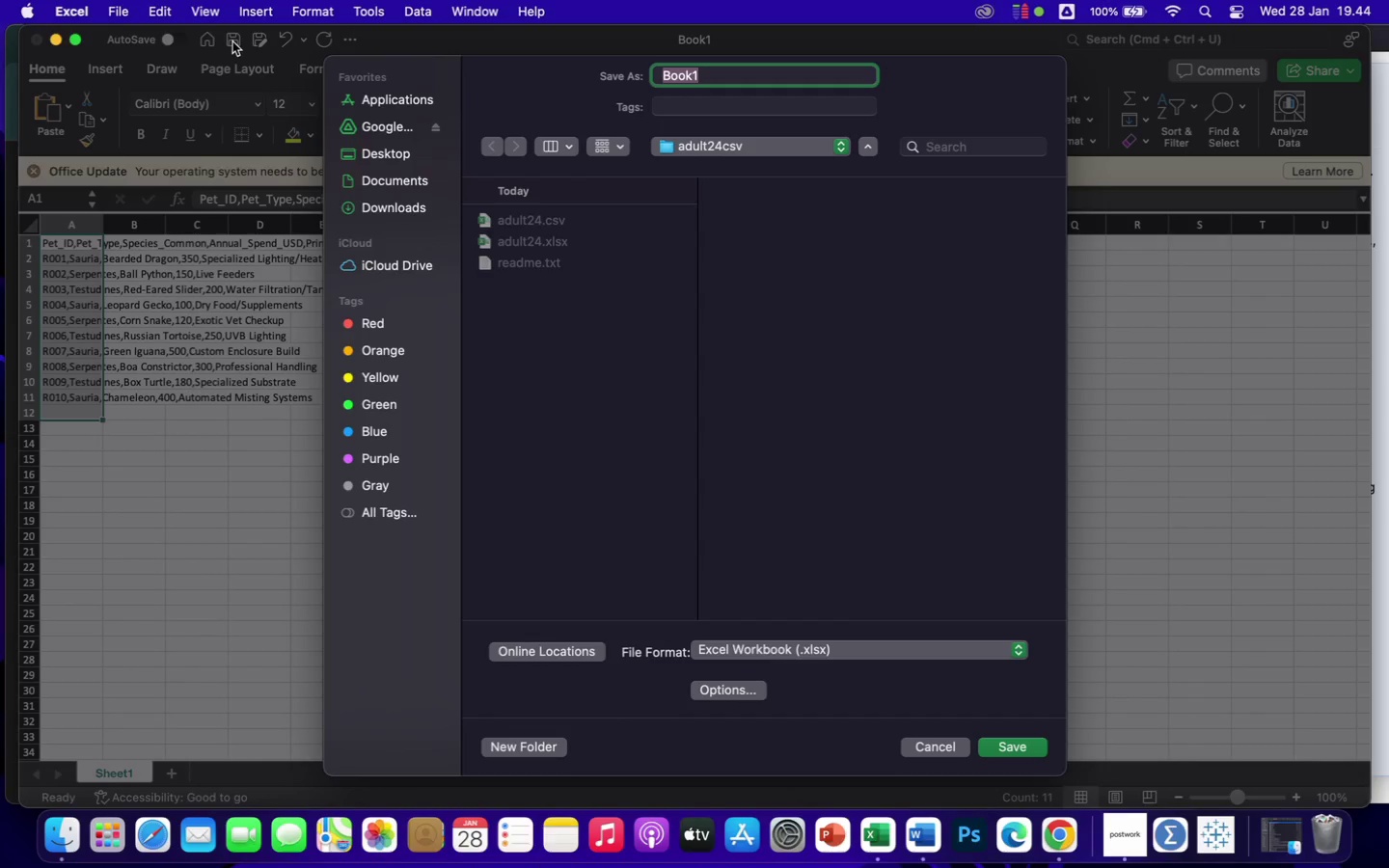 
type(Pet CSv)
key(Backspace)
type(V)
 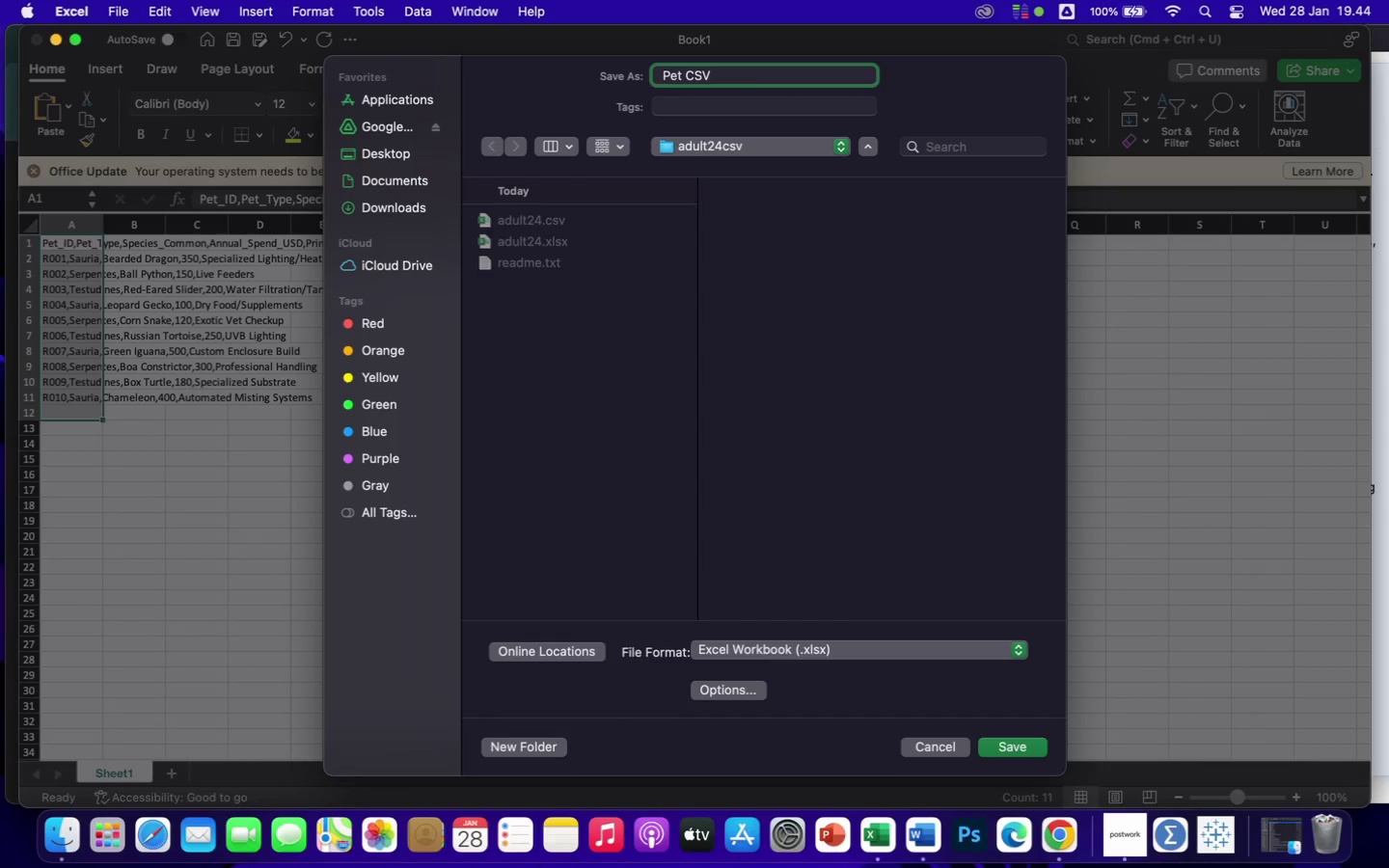 
left_click([1003, 749])
 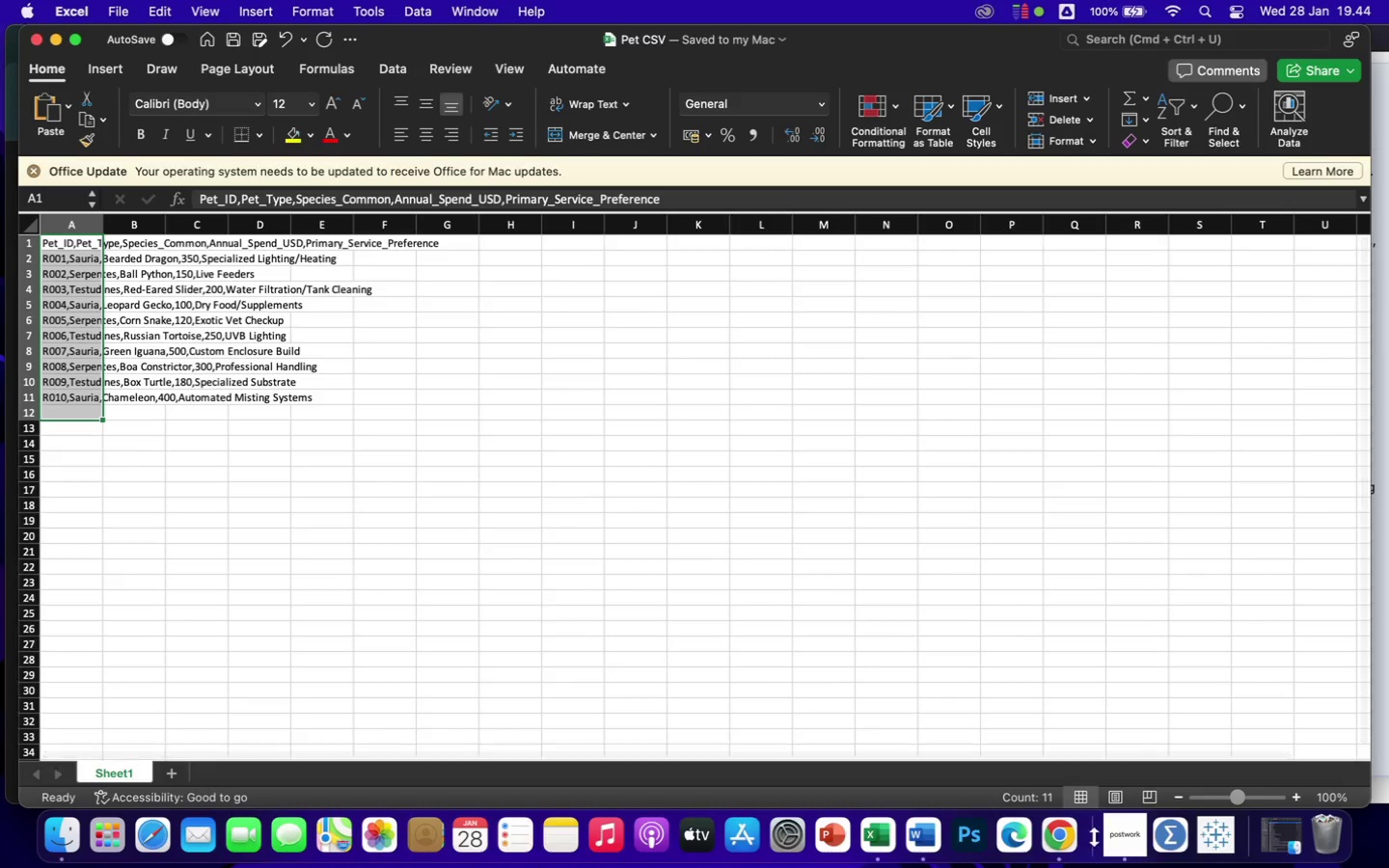 
left_click([1180, 829])
 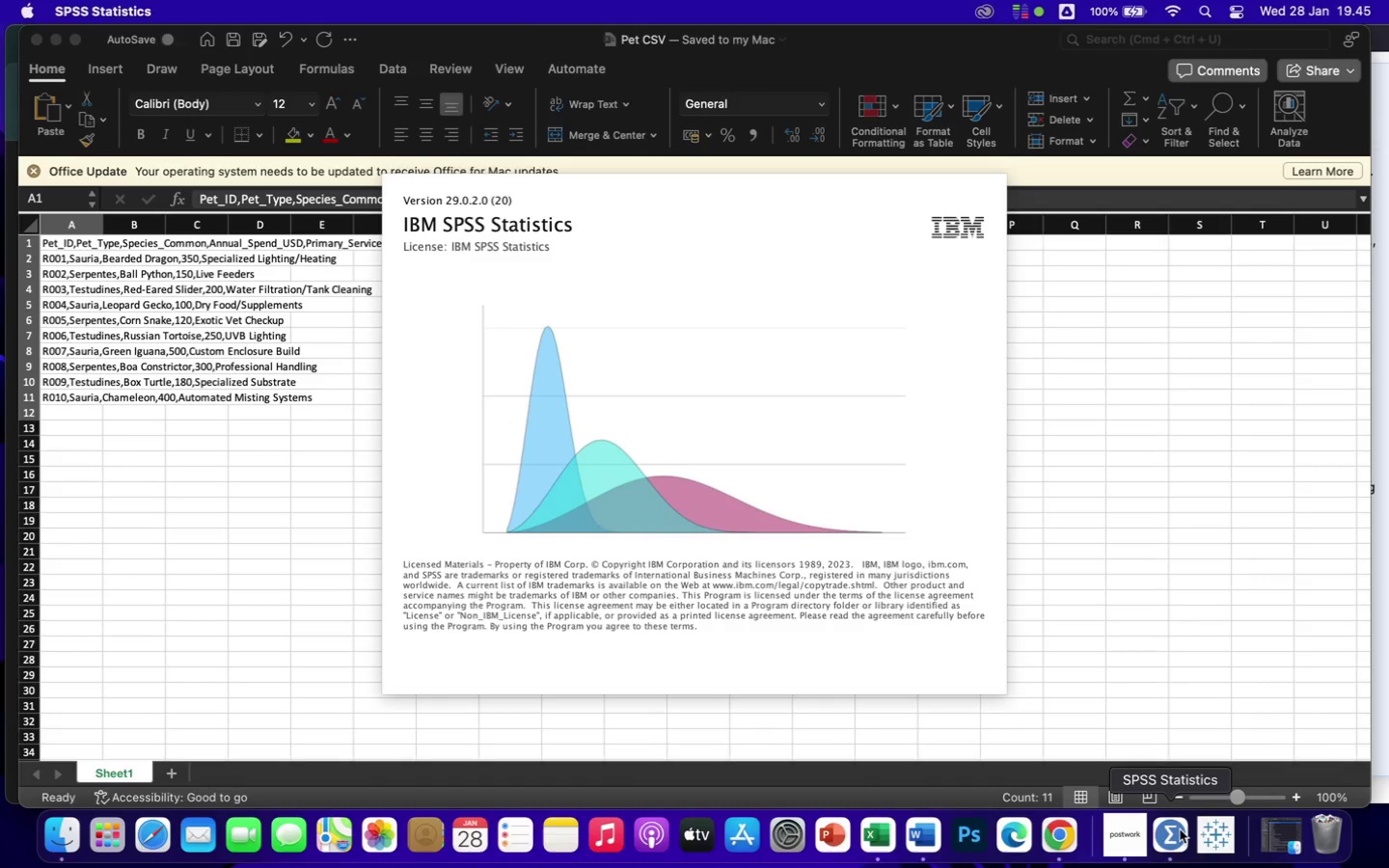 
wait(21.43)
 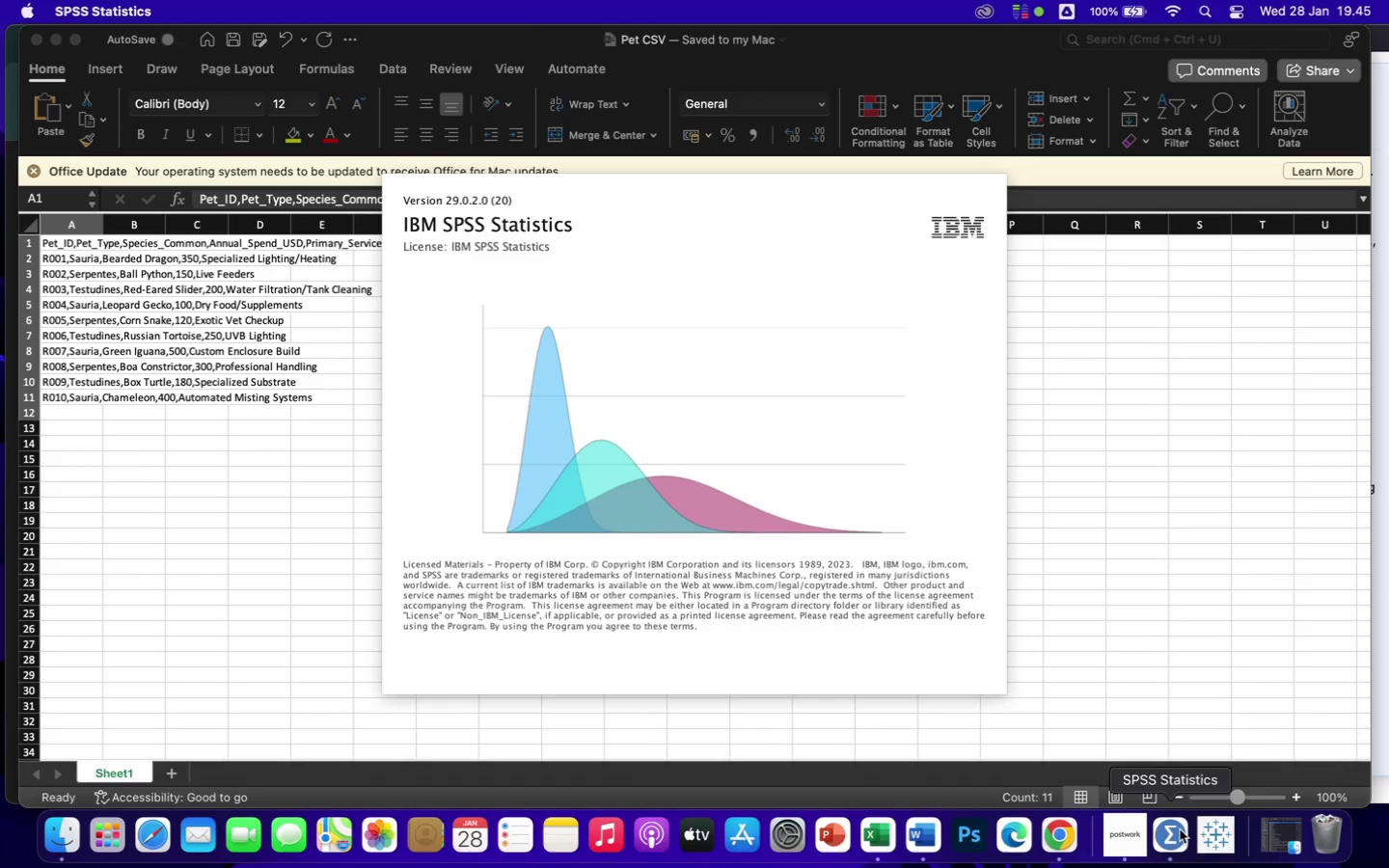 
left_click([1059, 841])
 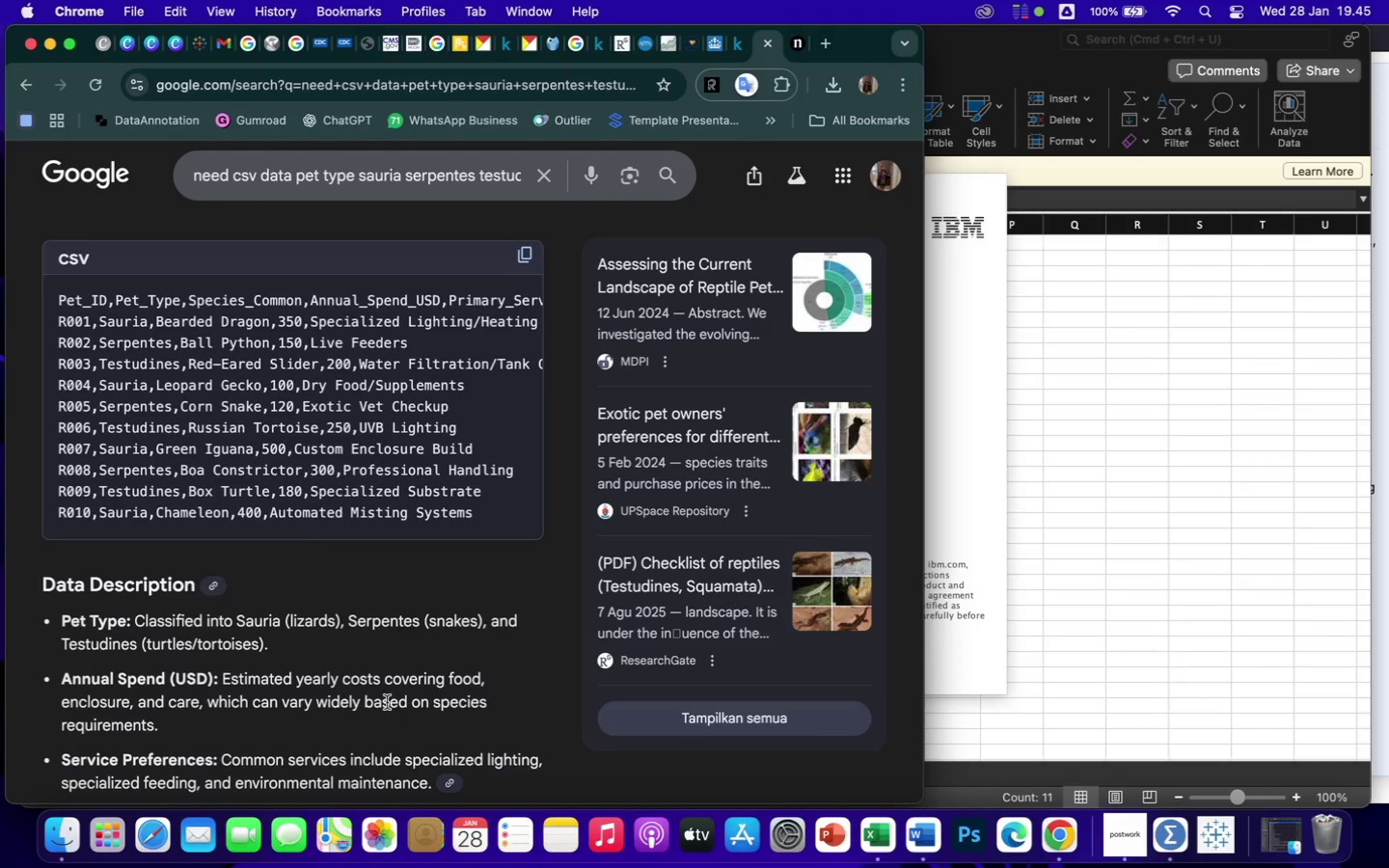 
scroll: coordinate [389, 653], scroll_direction: down, amount: 60.0
 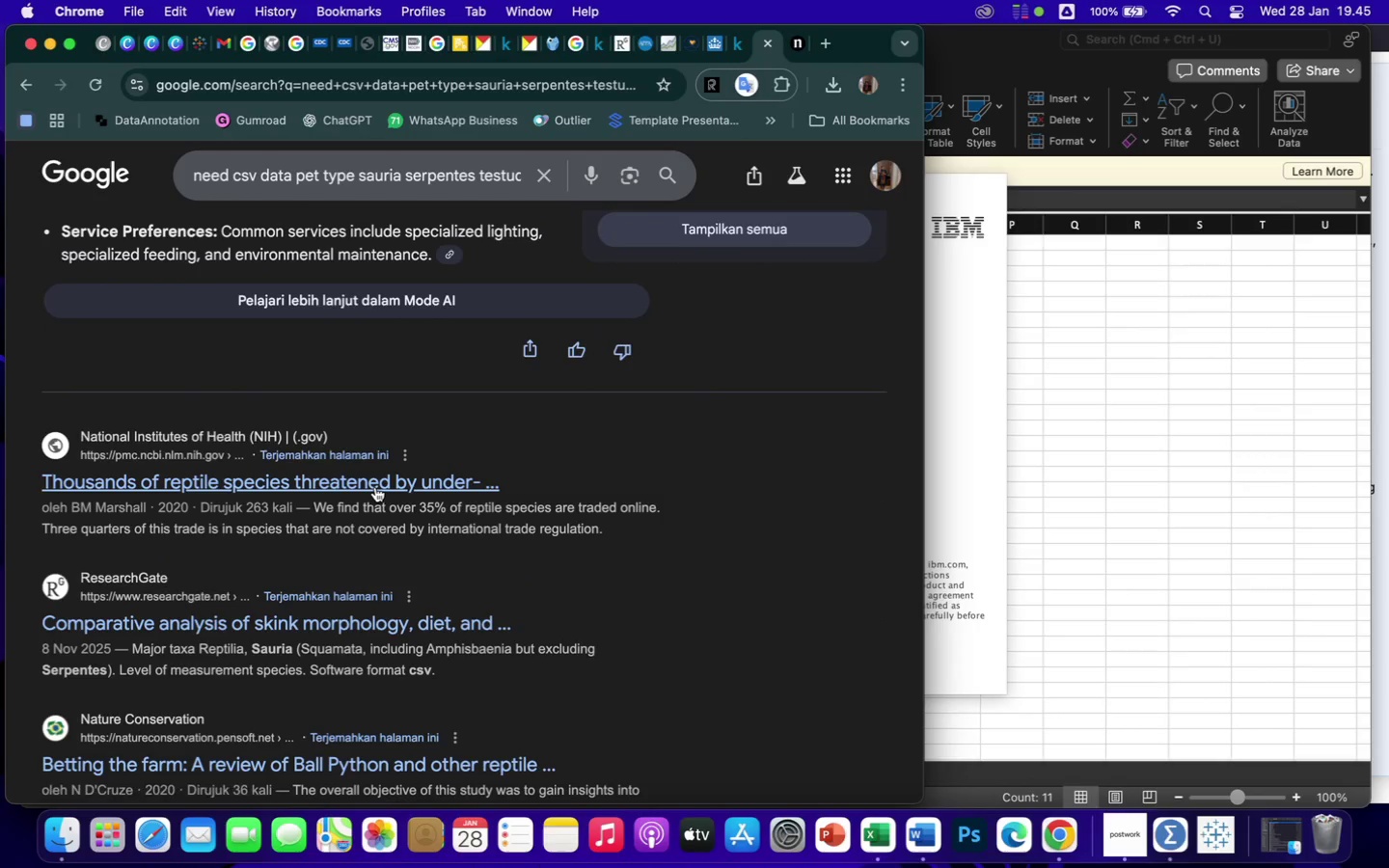 
right_click([375, 487])
 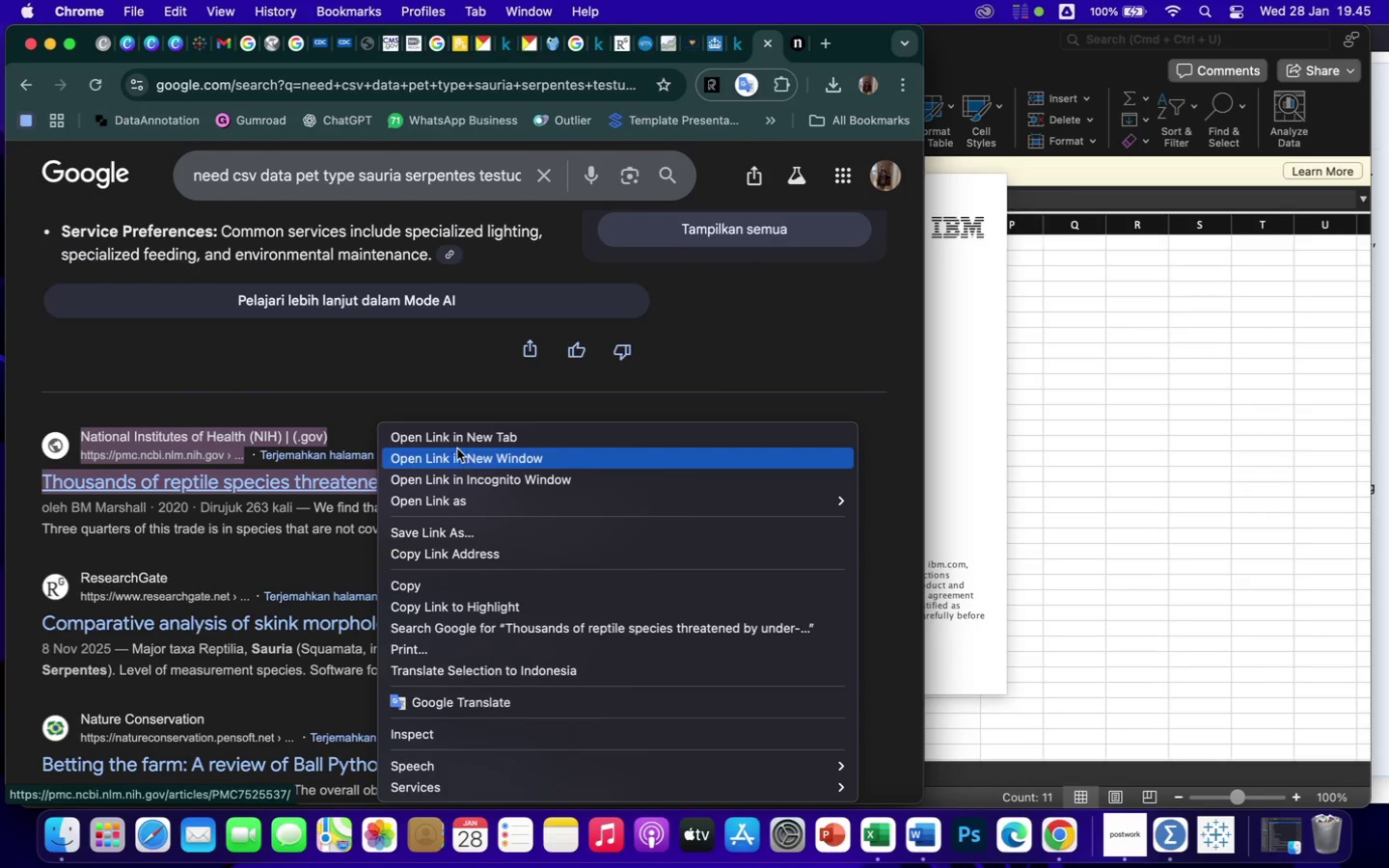 
left_click([454, 437])
 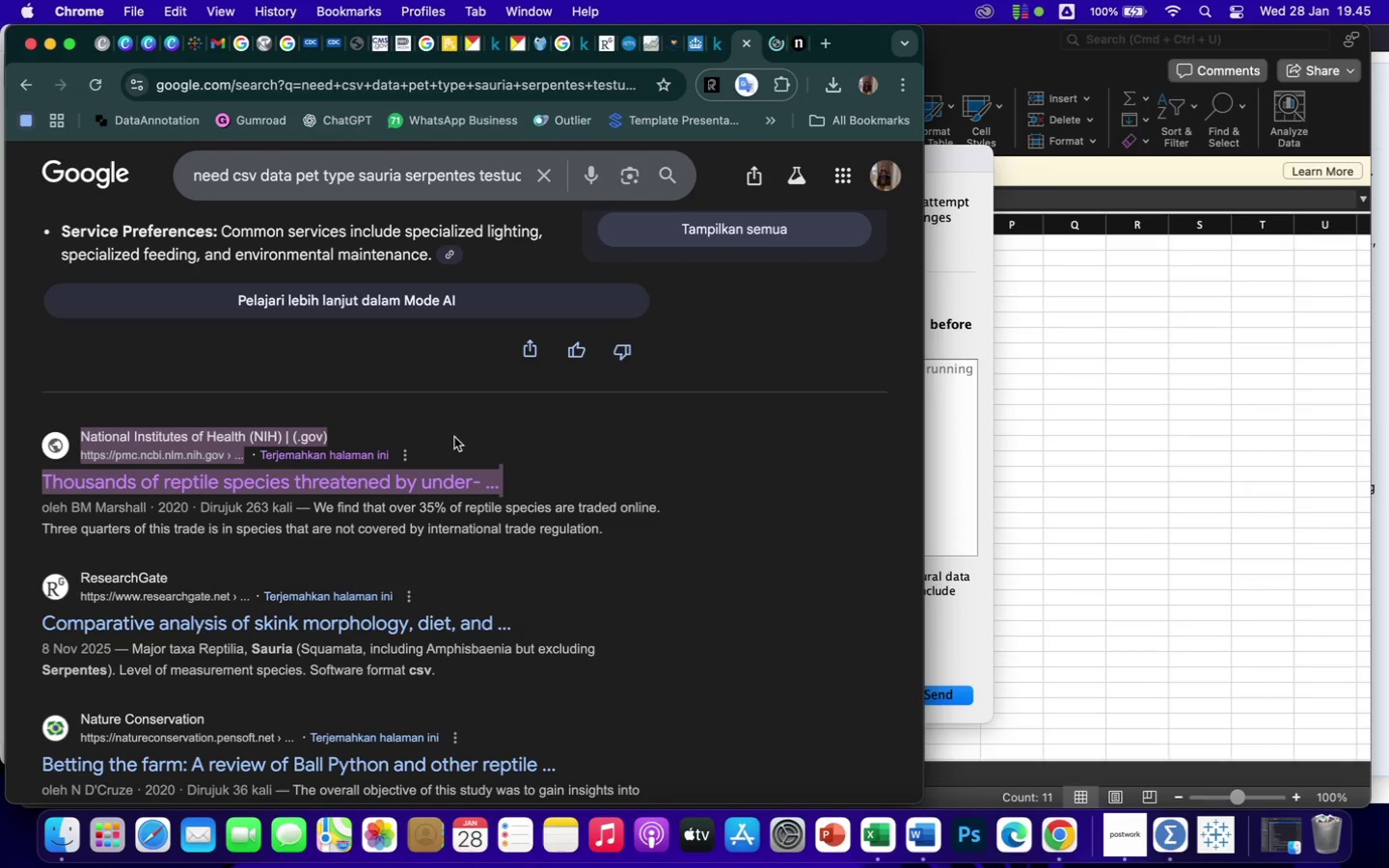 
wait(6.84)
 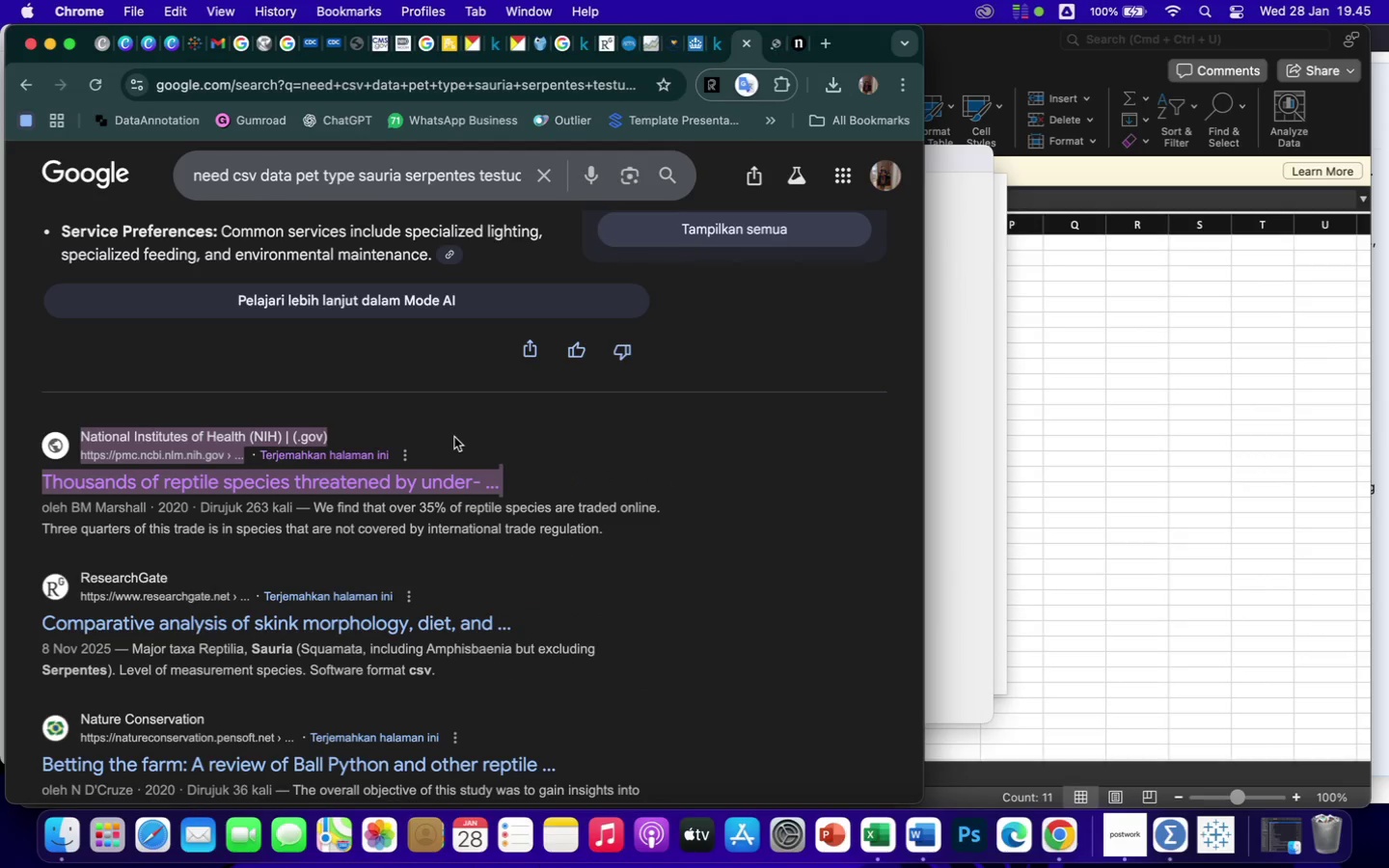 
left_click([776, 51])
 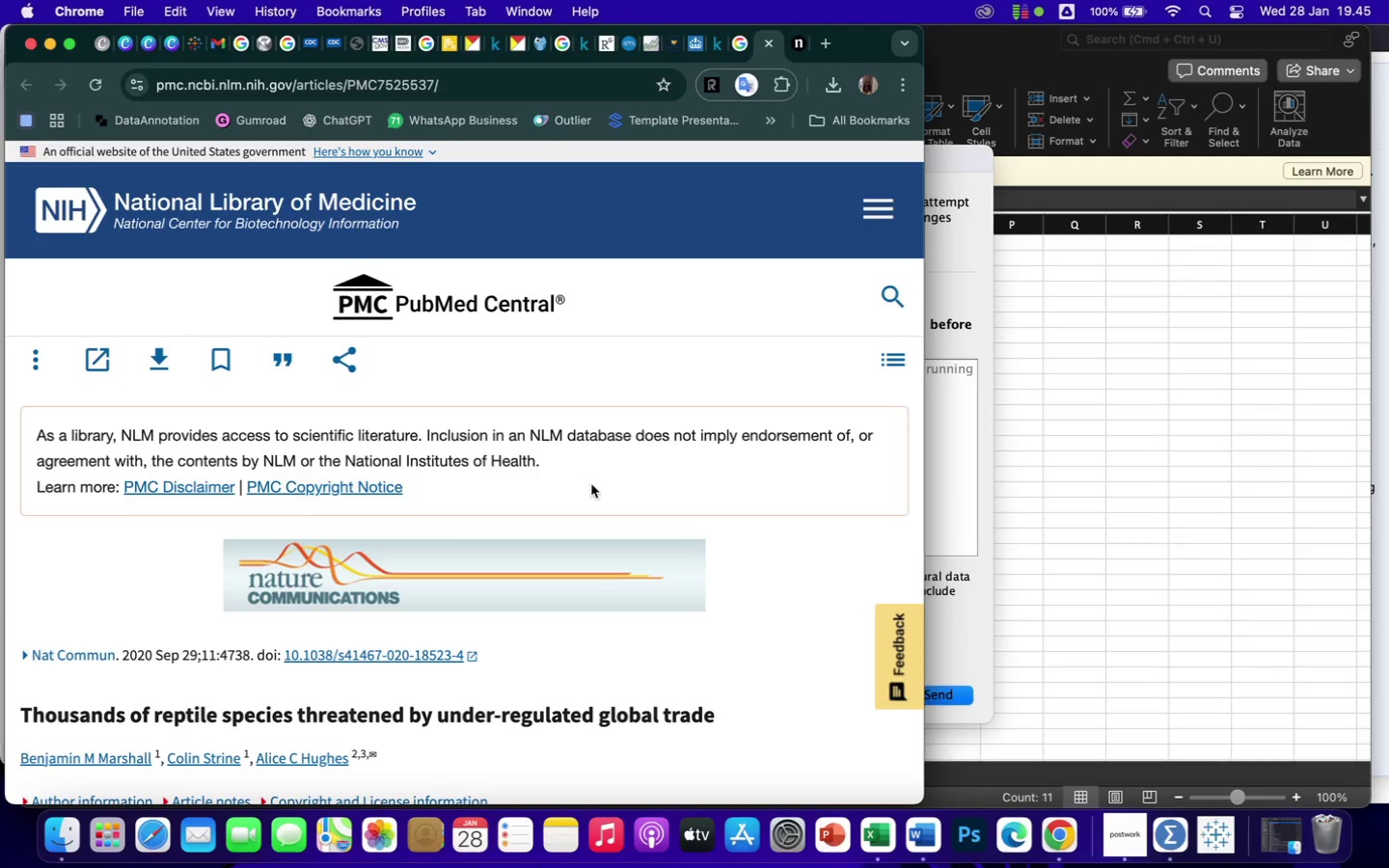 
scroll: coordinate [594, 438], scroll_direction: down, amount: 271.0
 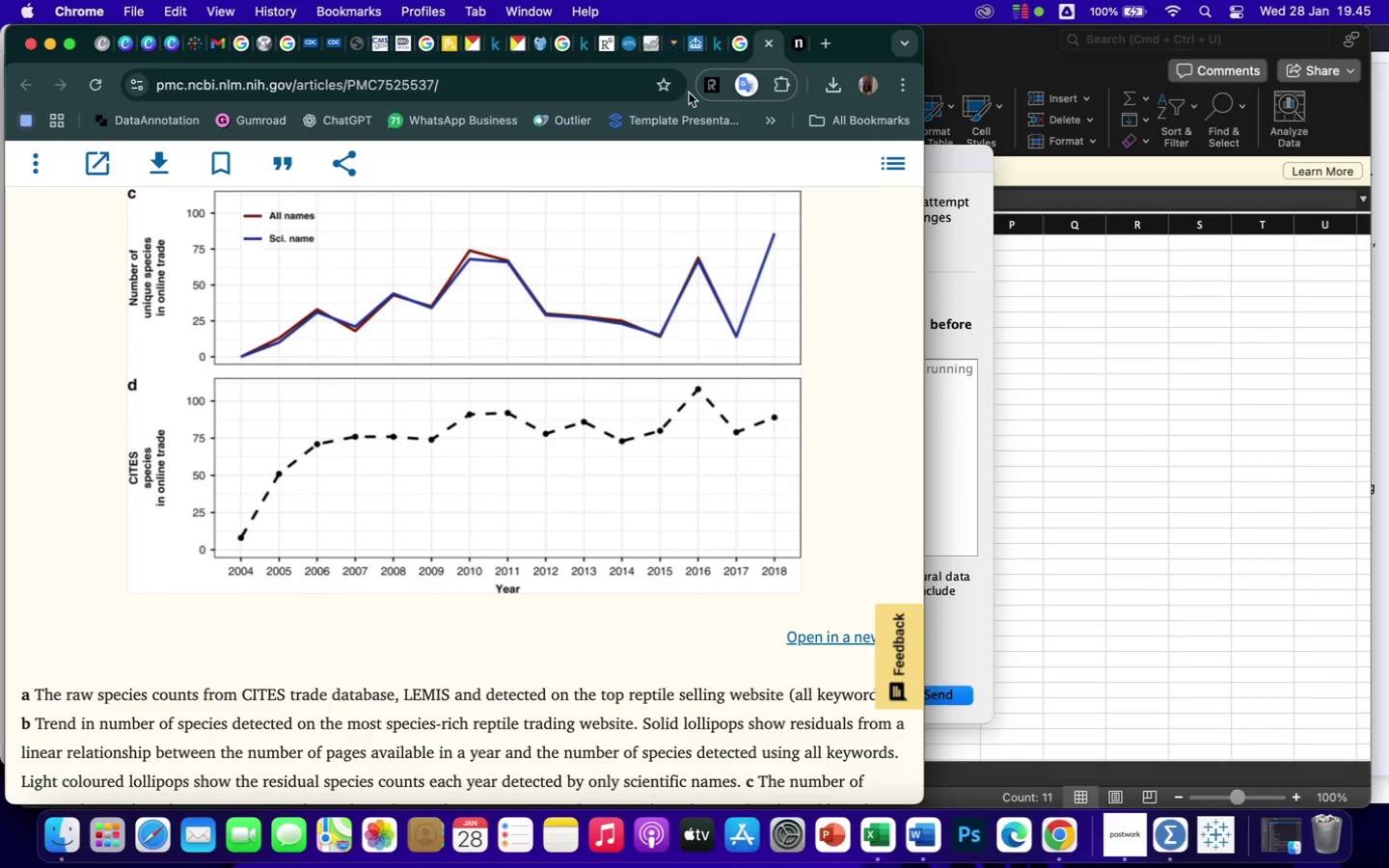 
scroll: coordinate [640, 544], scroll_direction: down, amount: 17.0
 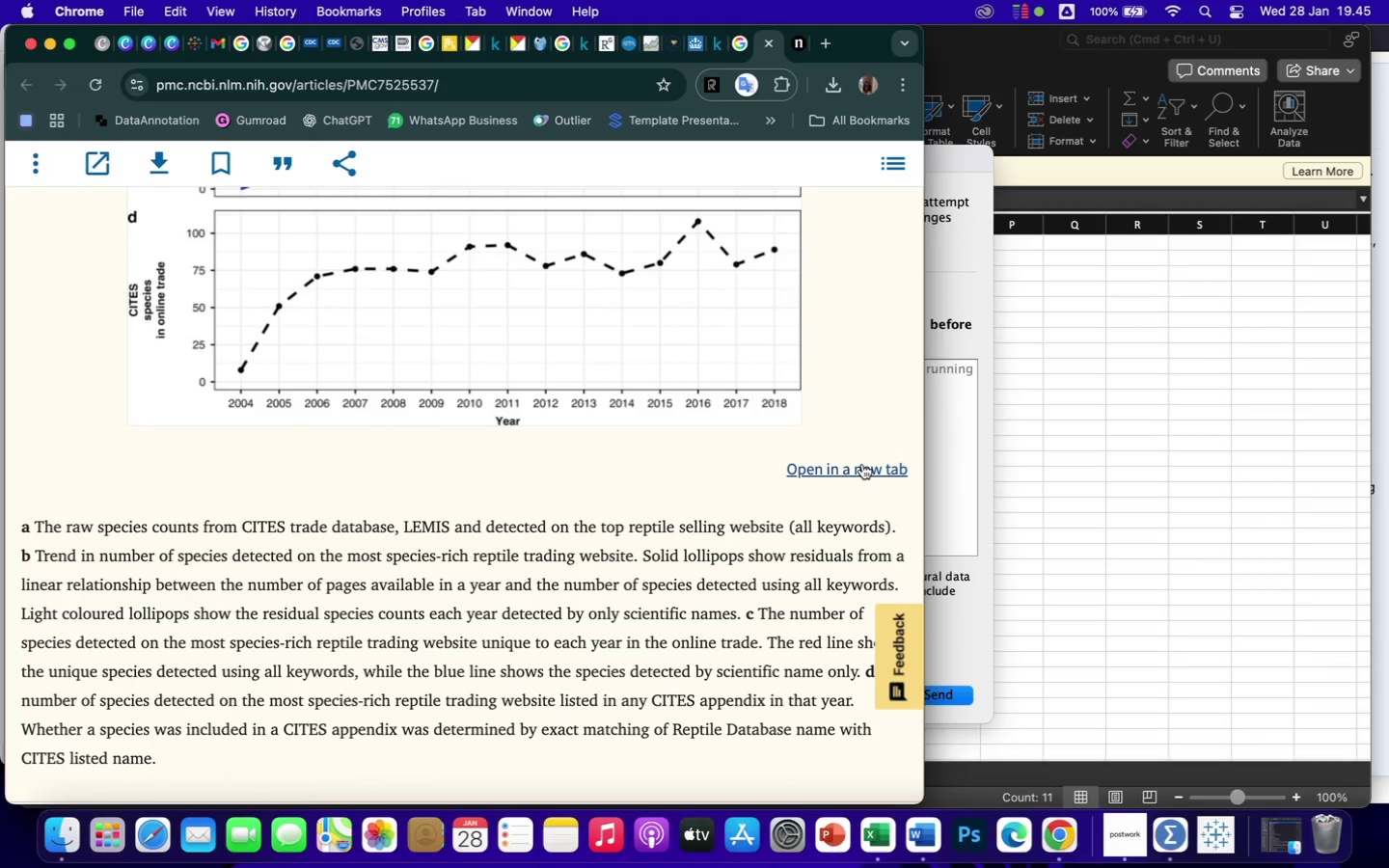 
left_click([860, 468])
 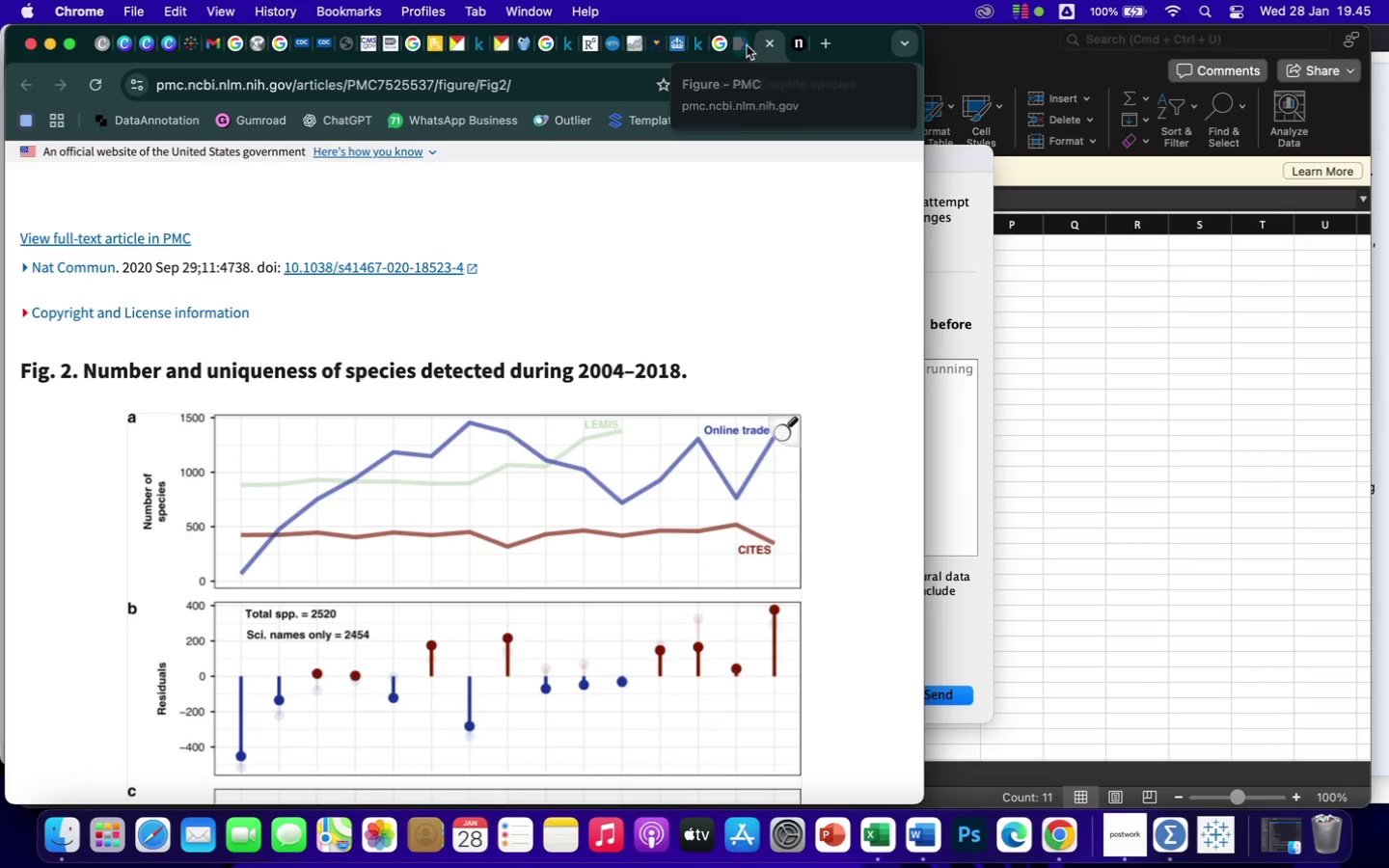 
left_click([740, 46])
 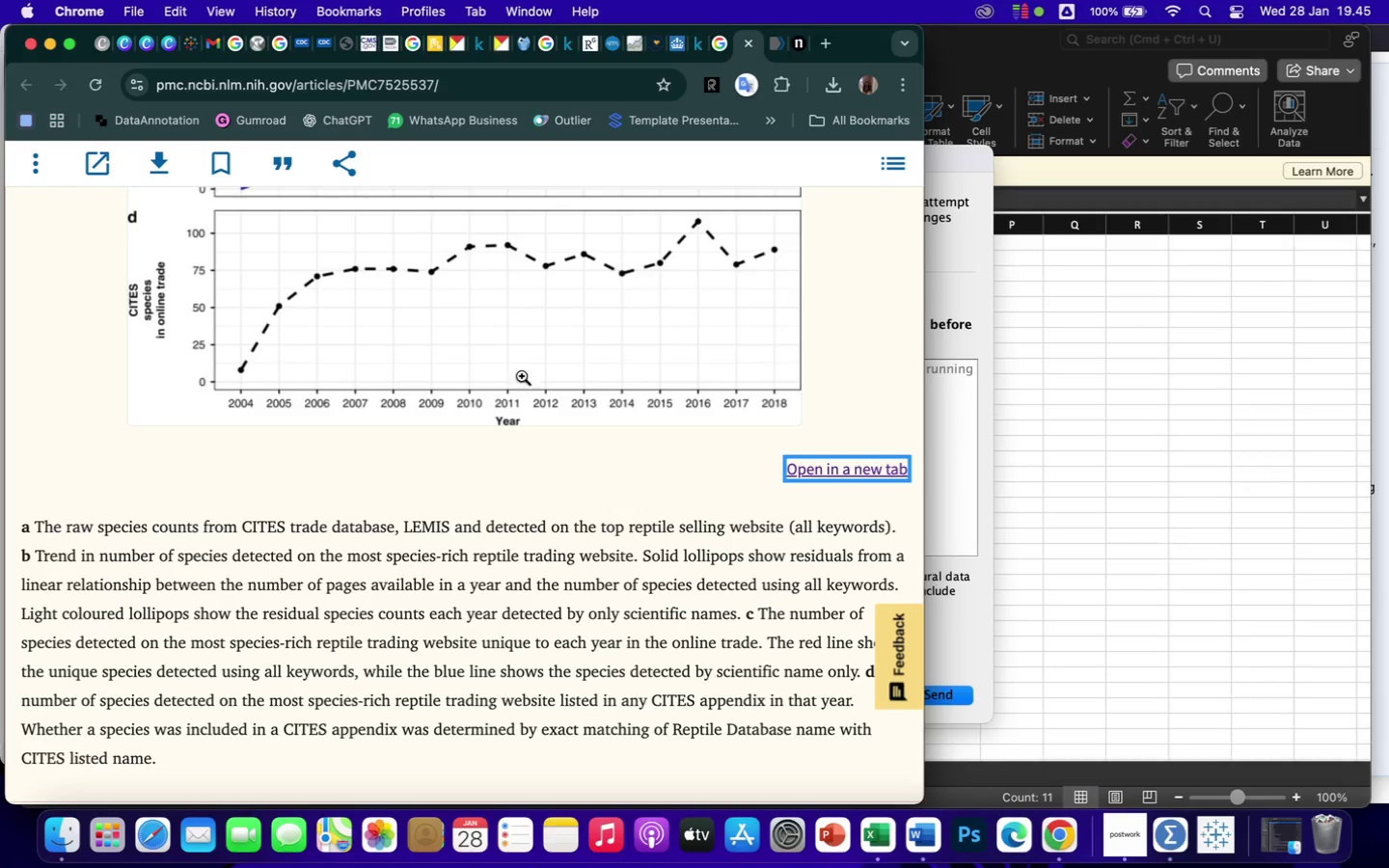 
scroll: coordinate [480, 497], scroll_direction: down, amount: 1140.0
 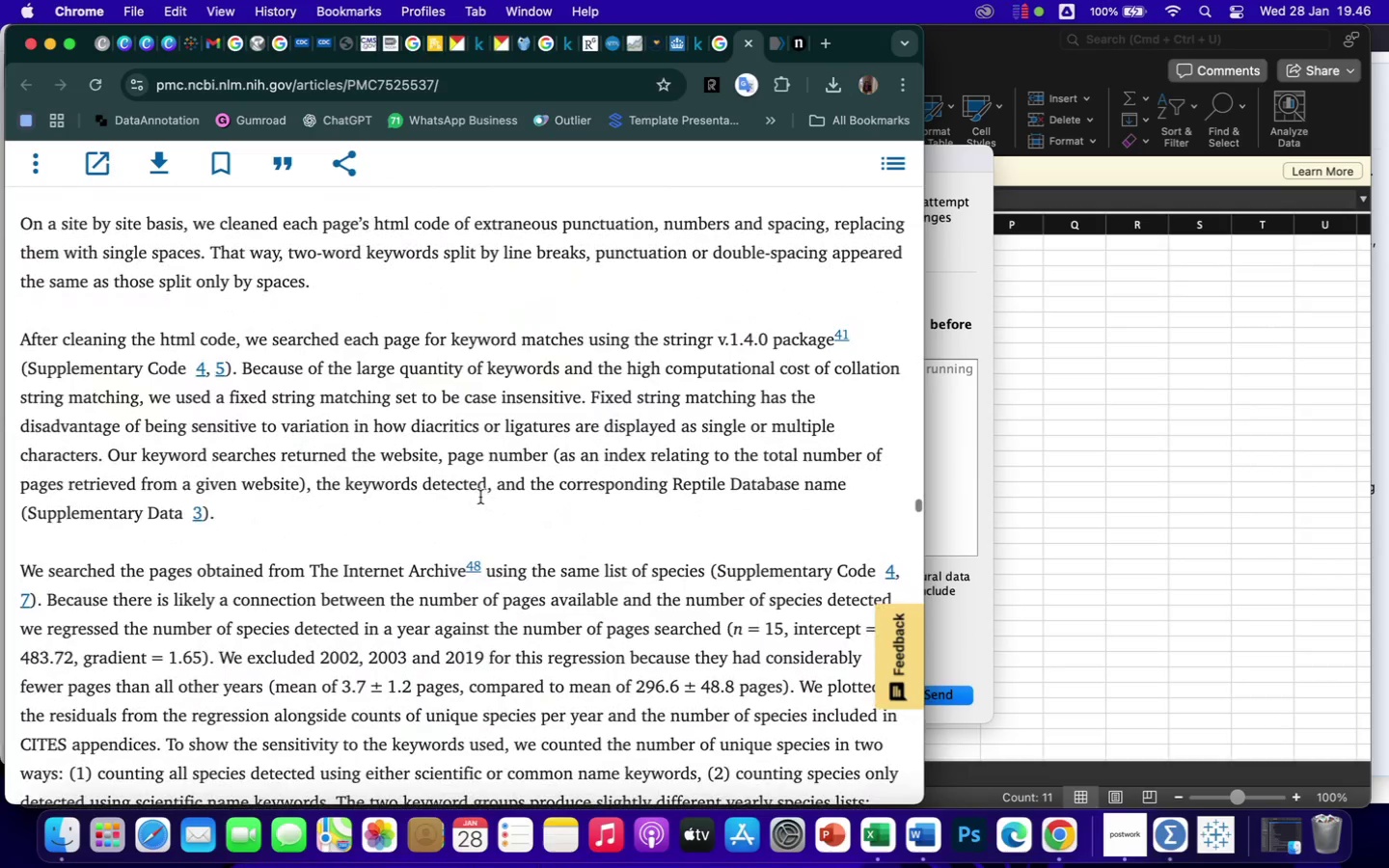 
scroll: coordinate [480, 496], scroll_direction: down, amount: 483.0
 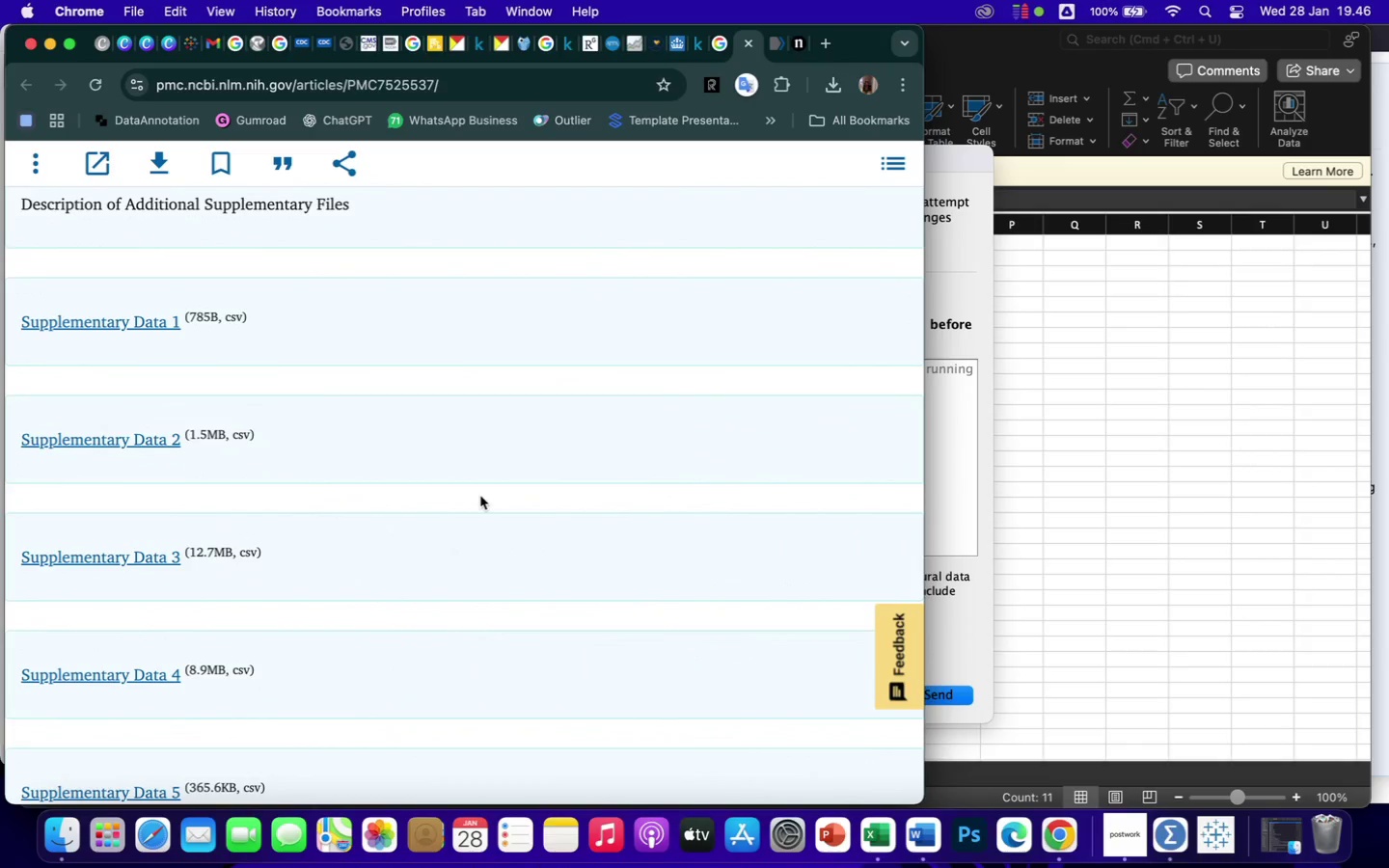 
scroll: coordinate [480, 496], scroll_direction: up, amount: 14.0
 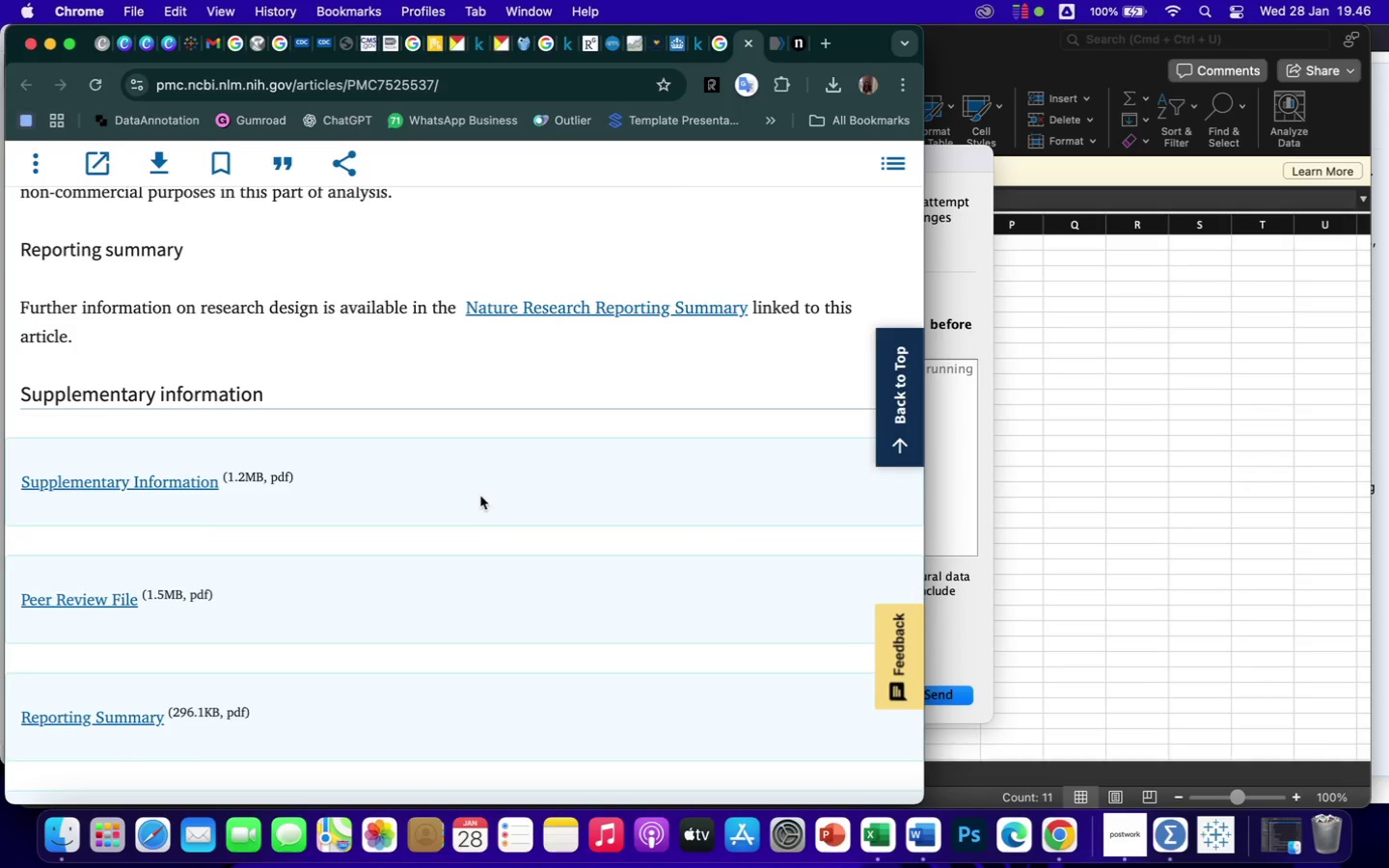 
scroll: coordinate [214, 541], scroll_direction: down, amount: 259.0
 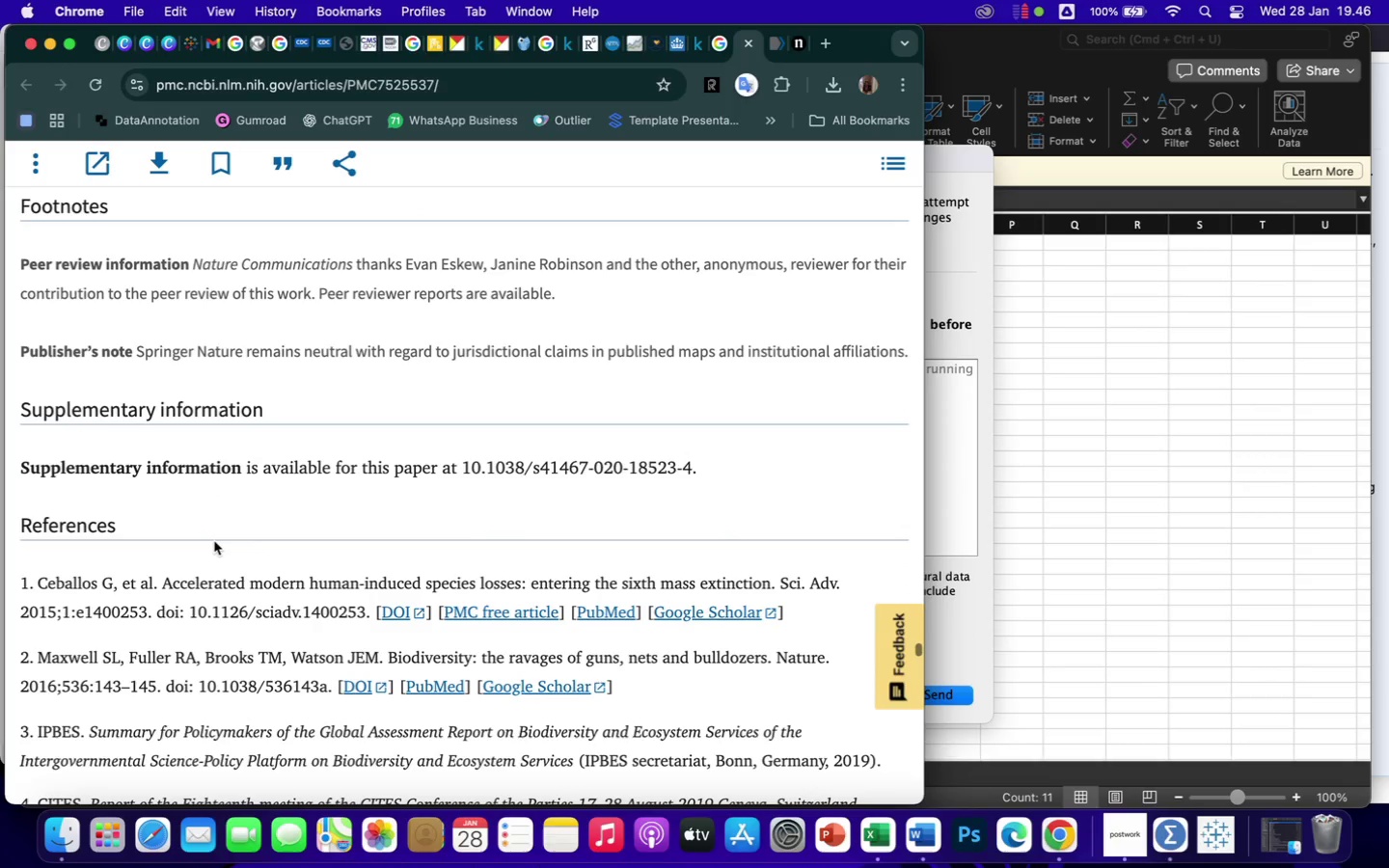 
scroll: coordinate [214, 541], scroll_direction: up, amount: 202.0
 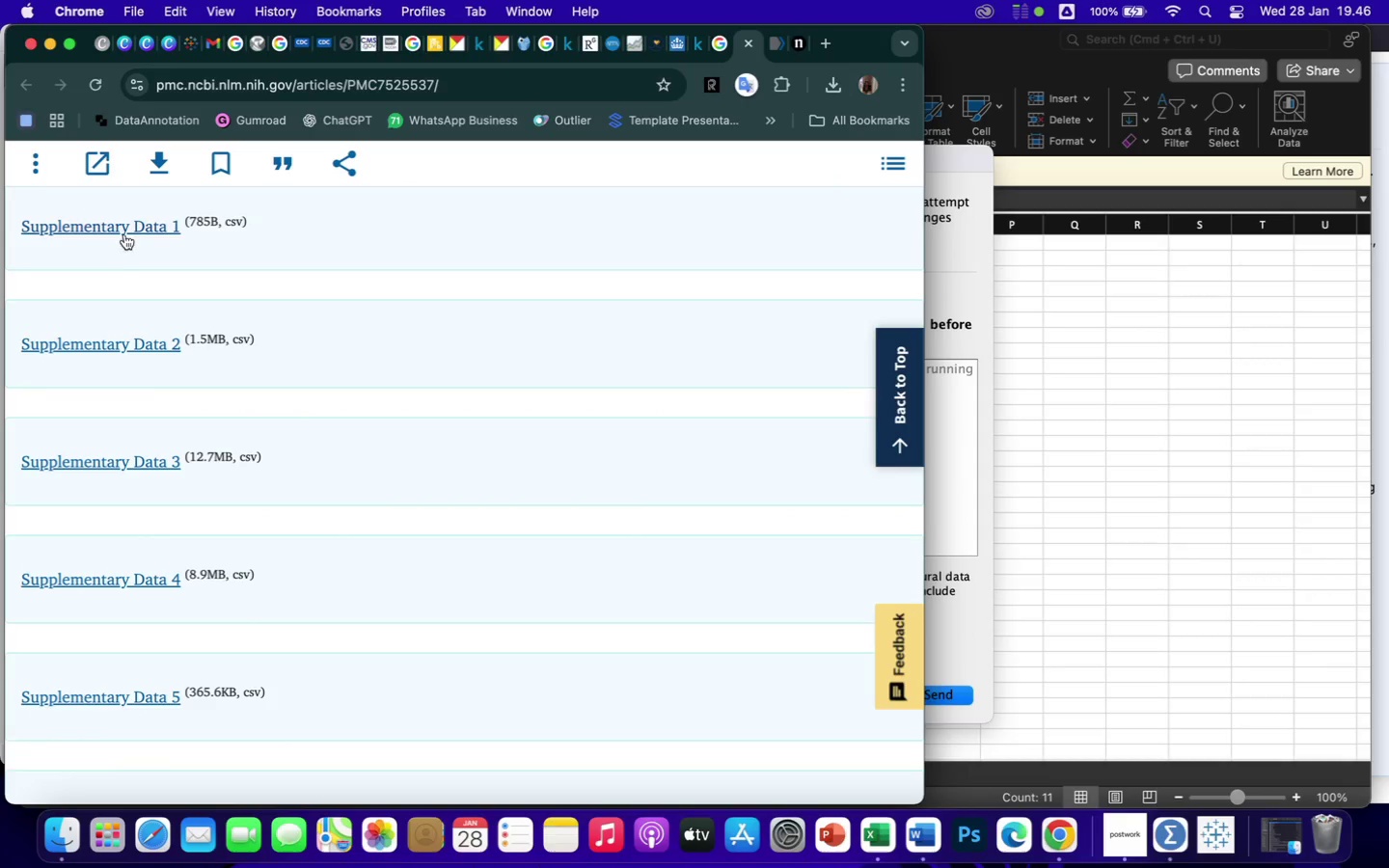 
left_click([124, 231])
 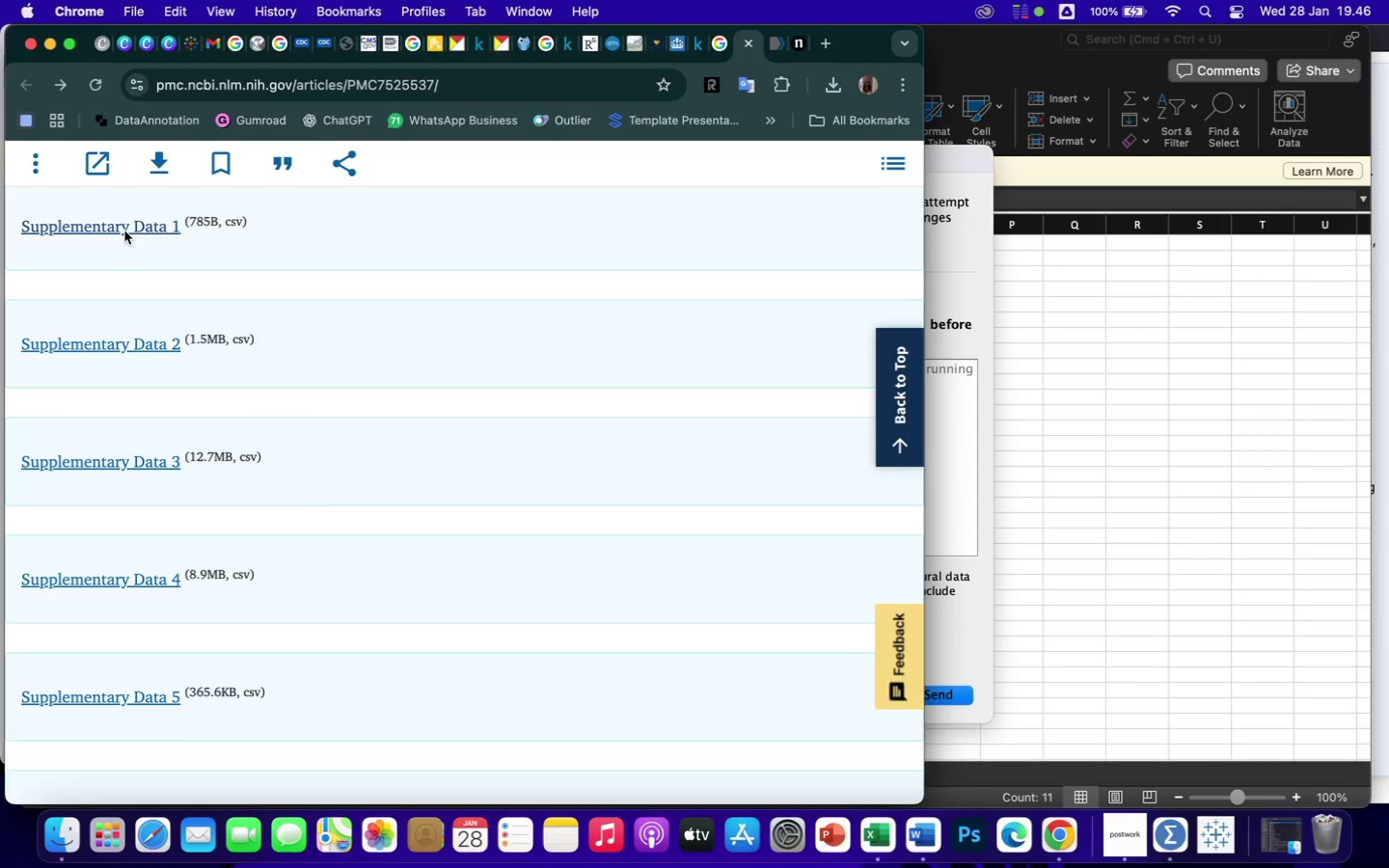 
wait(6.86)
 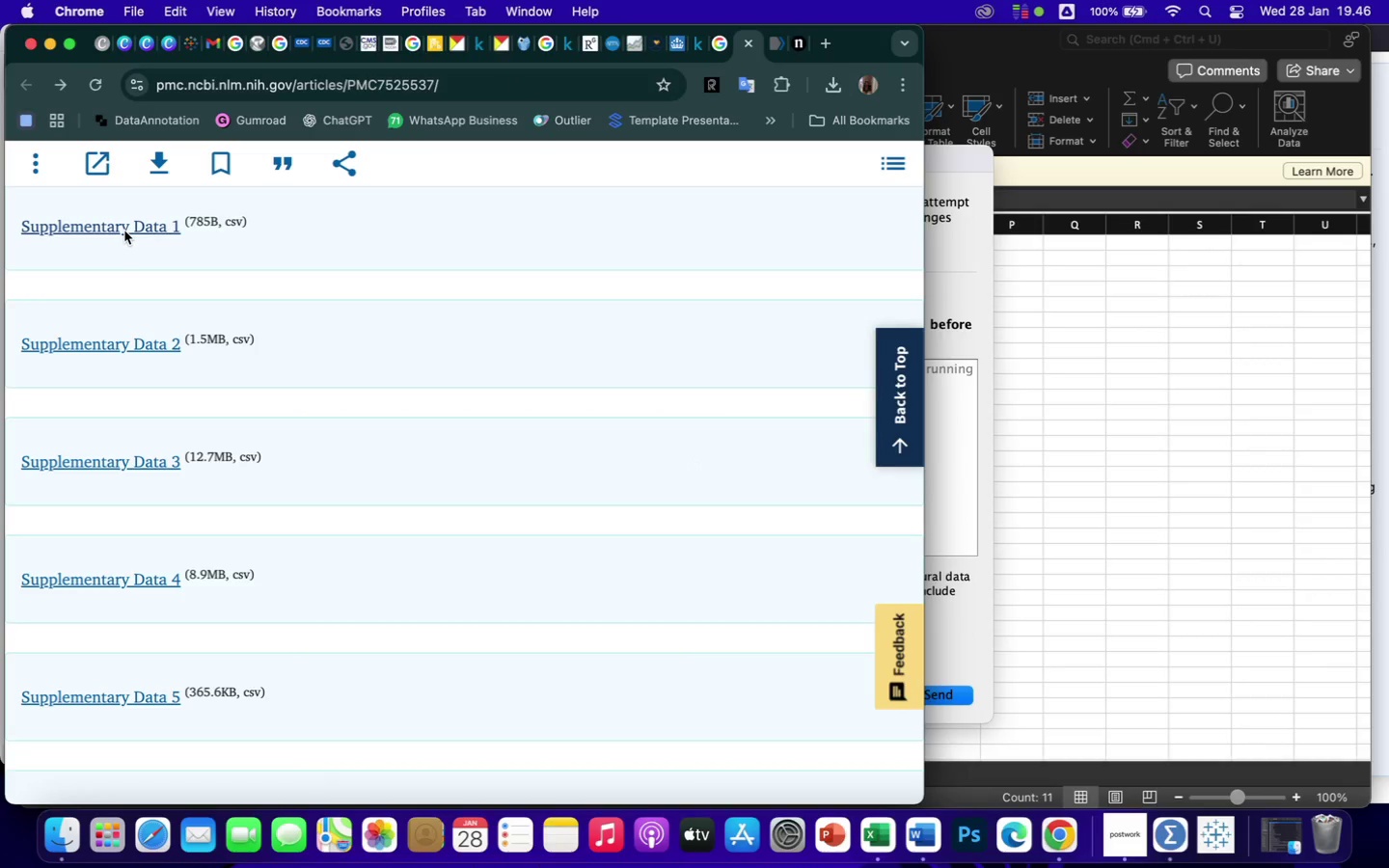 
left_click([107, 349])
 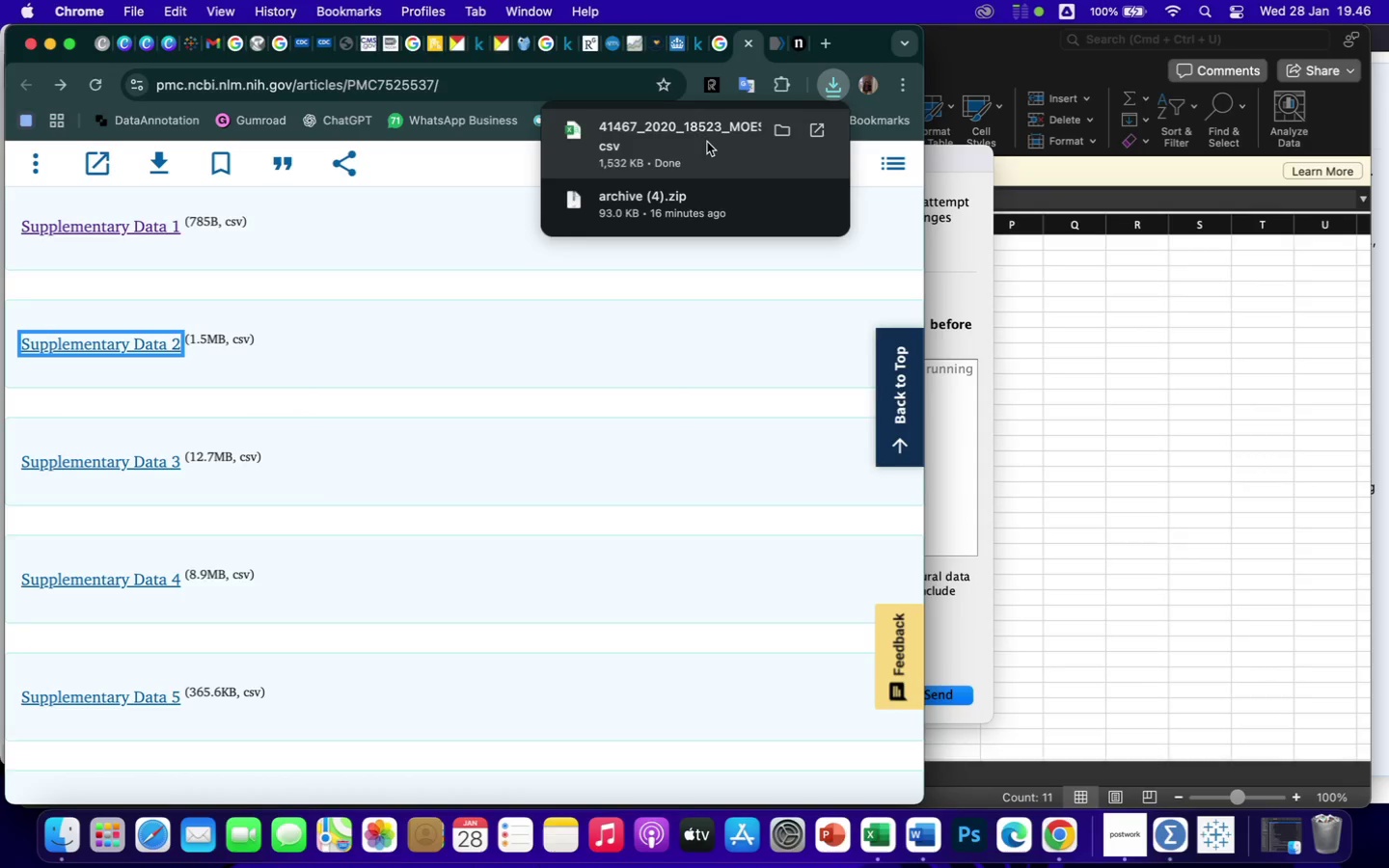 
wait(5.39)
 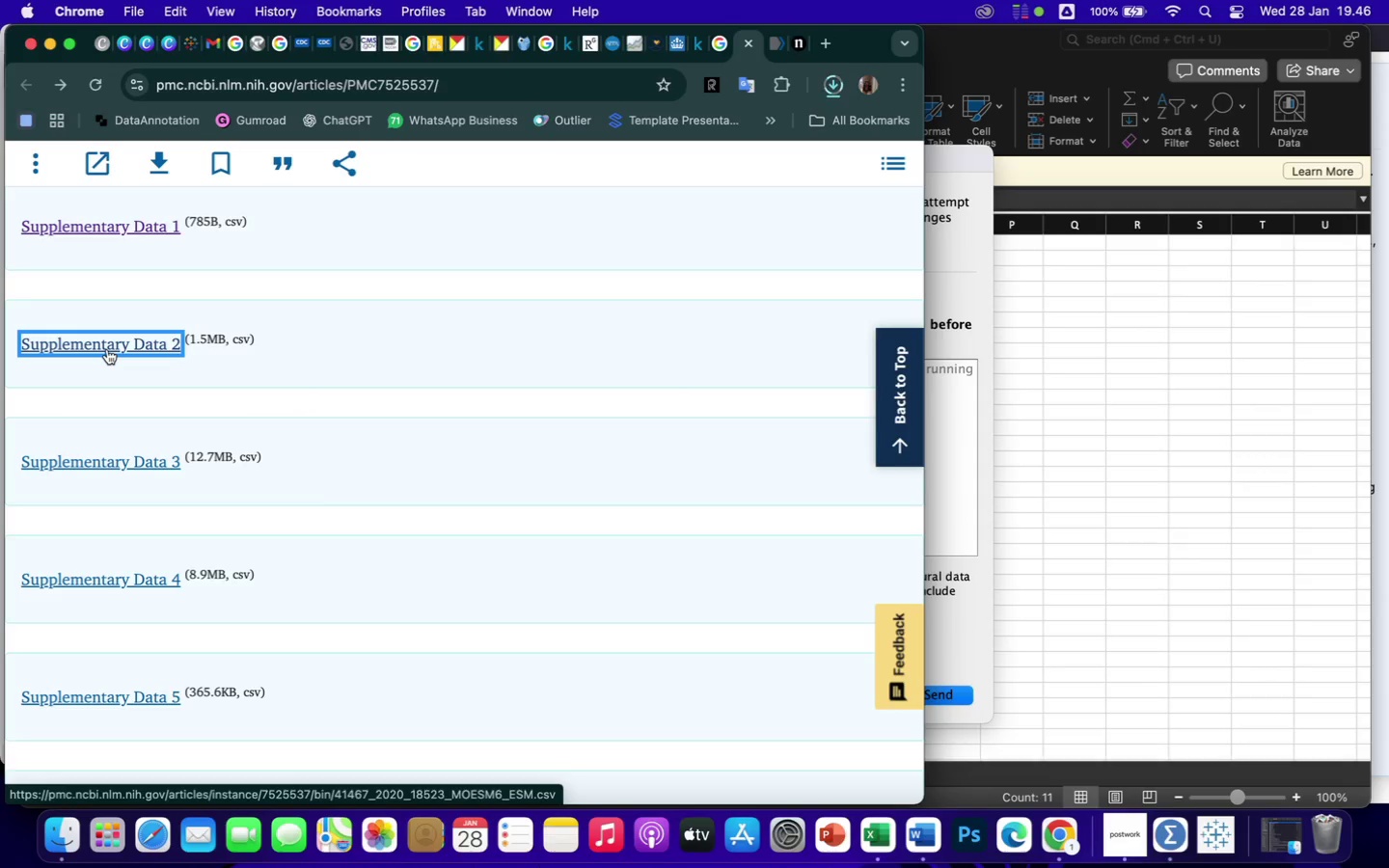 
left_click([782, 134])
 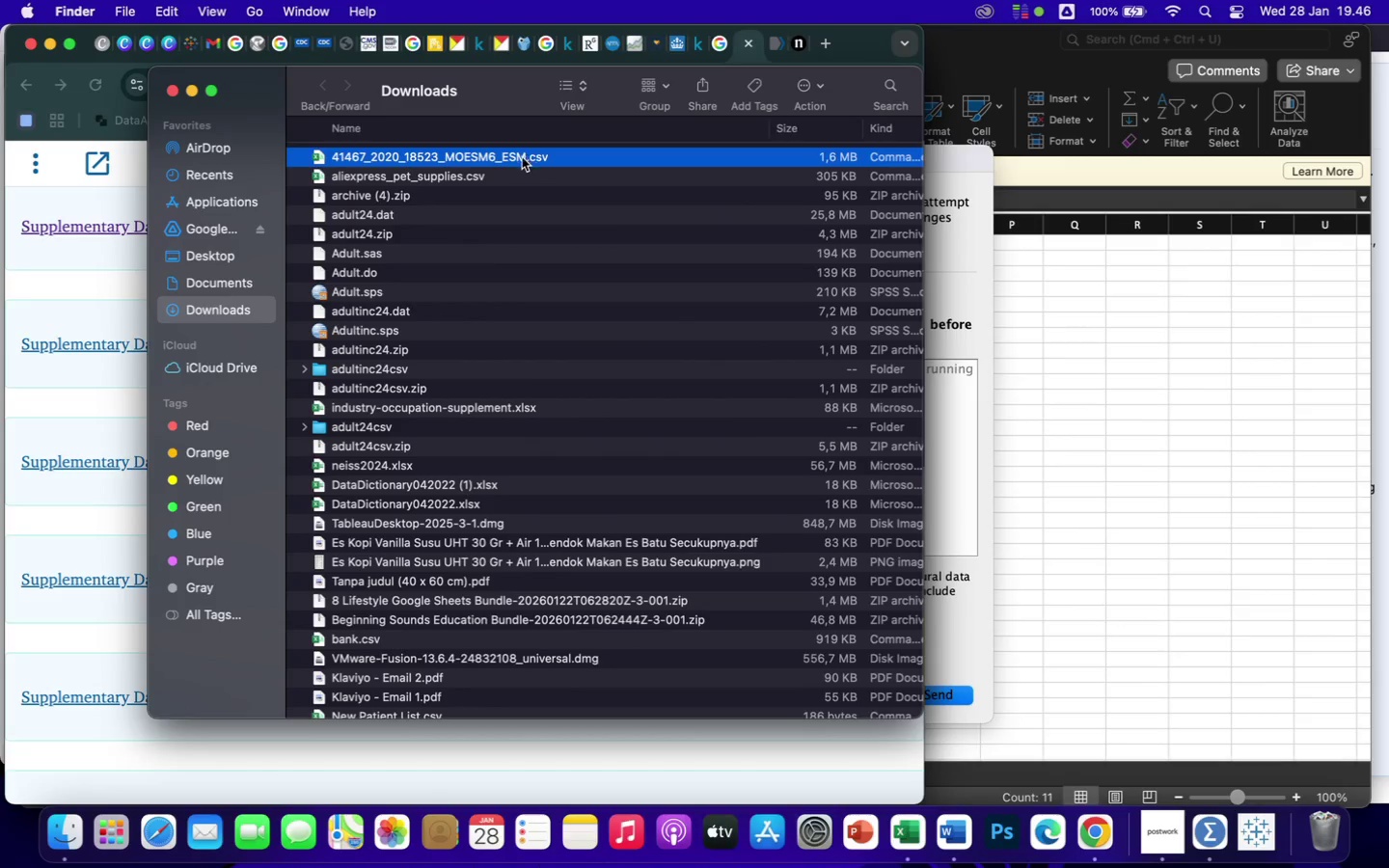 
double_click([512, 160])
 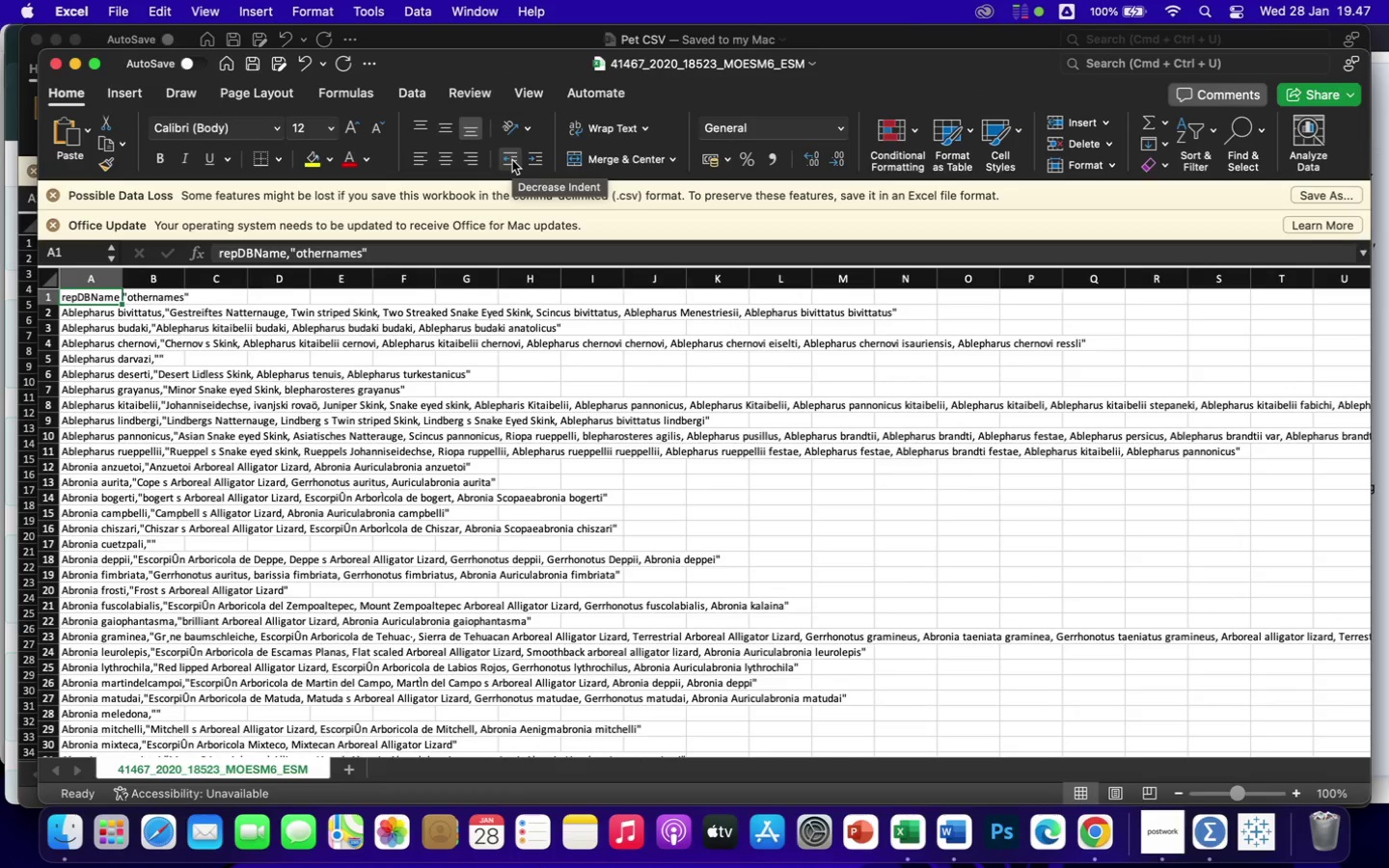 
wait(10.97)
 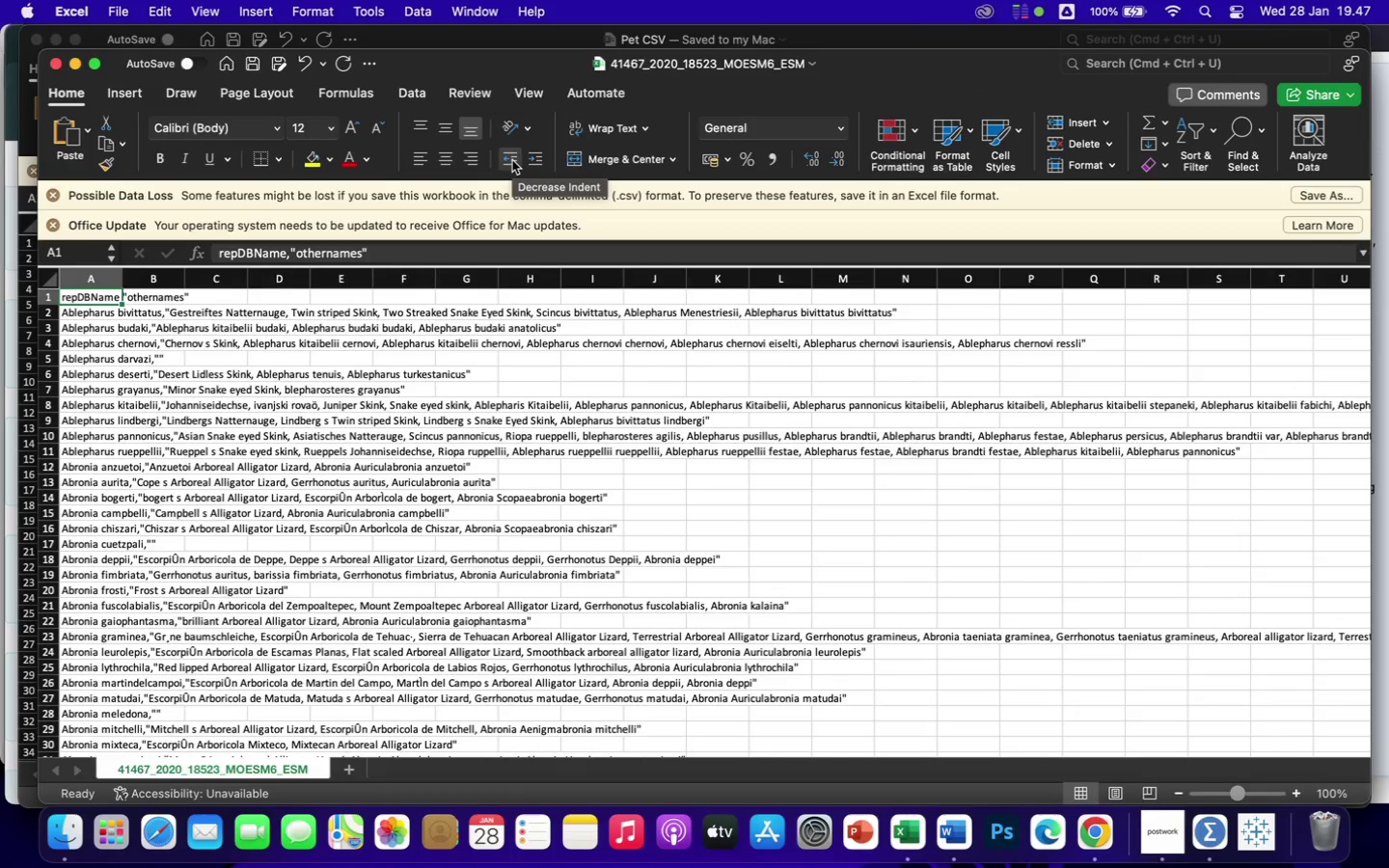 
key(ArrowRight)
 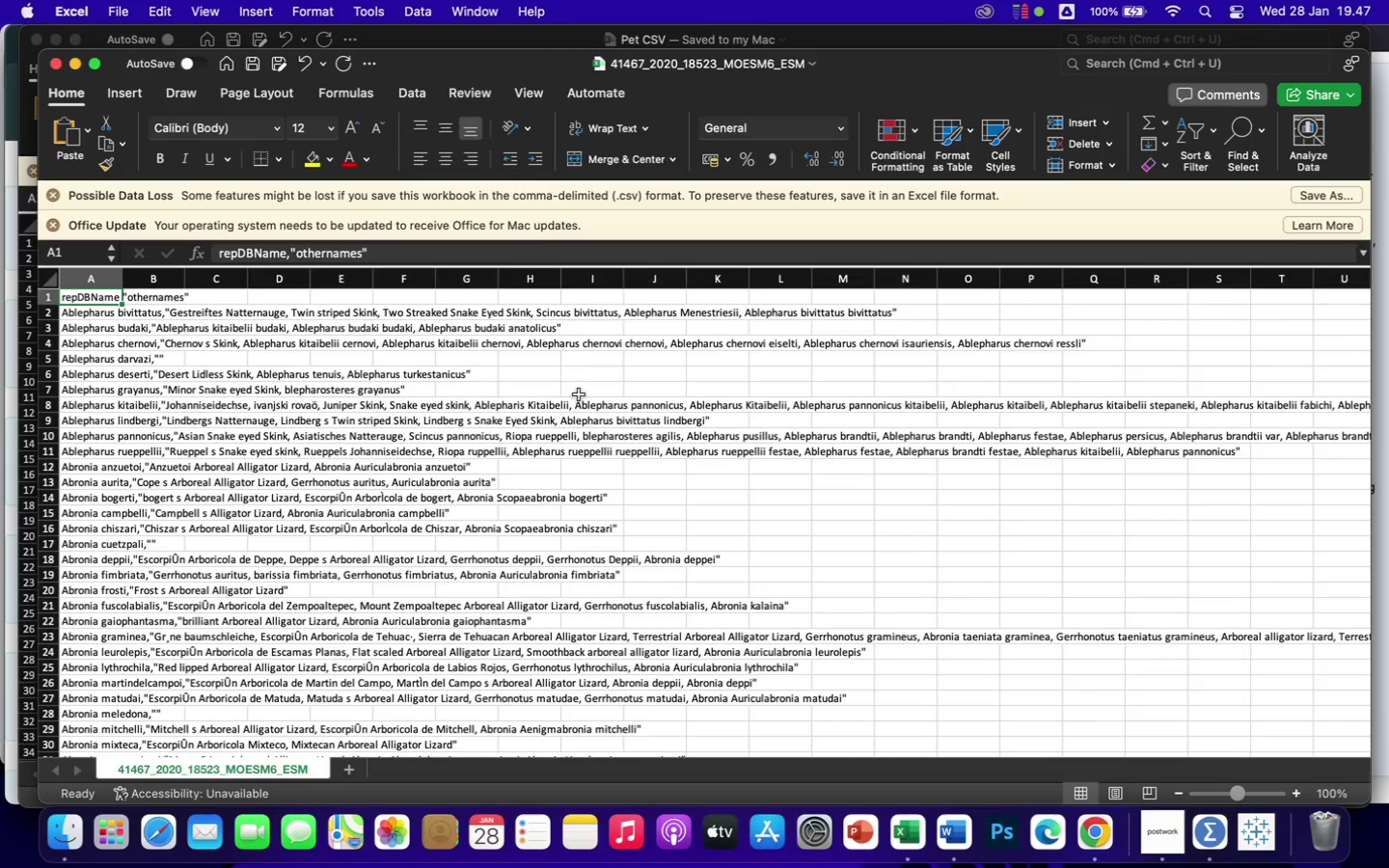 
scroll: coordinate [482, 554], scroll_direction: down, amount: 1080.0
 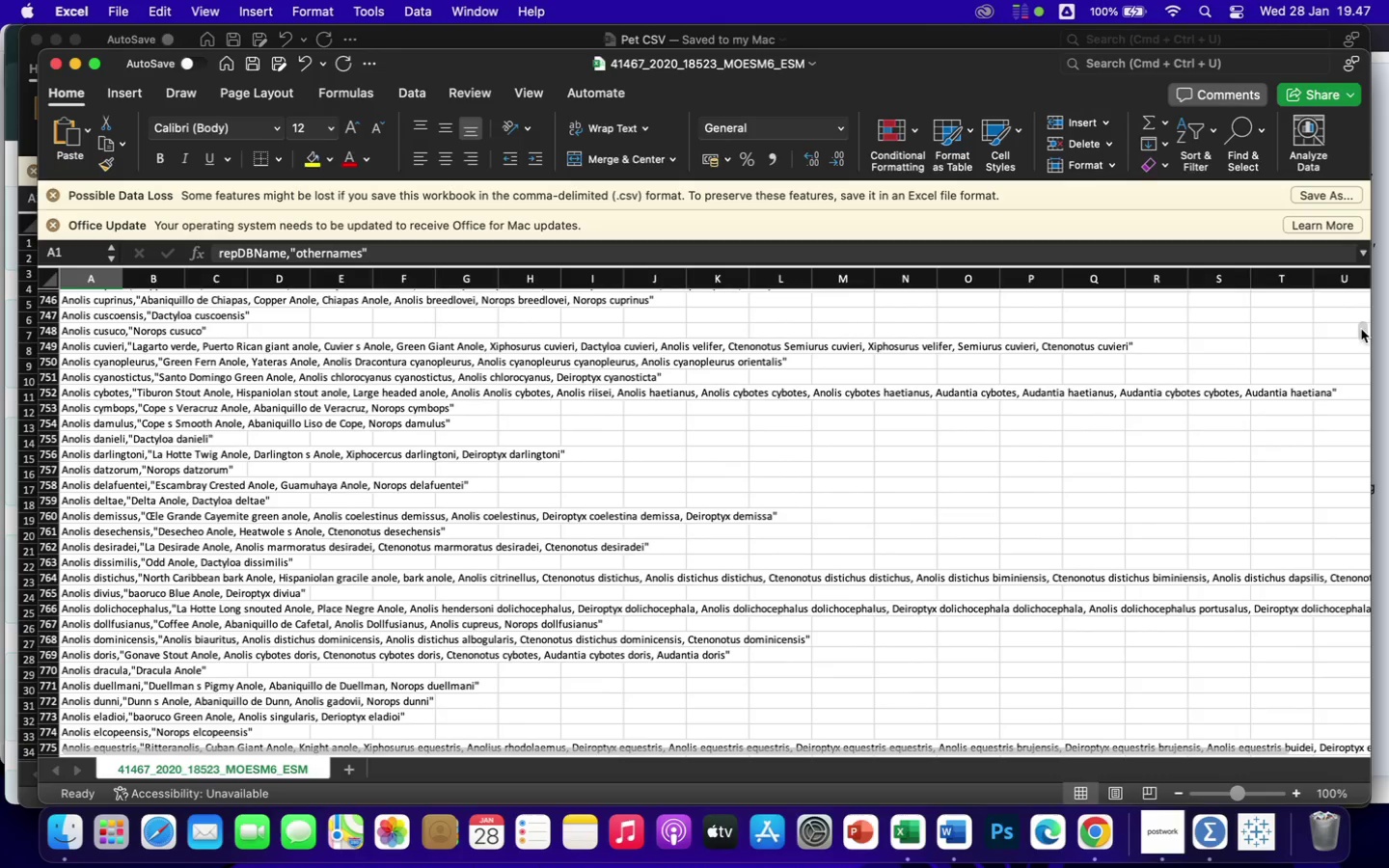 
left_click_drag(start_coordinate=[1363, 331], to_coordinate=[1370, 810])
 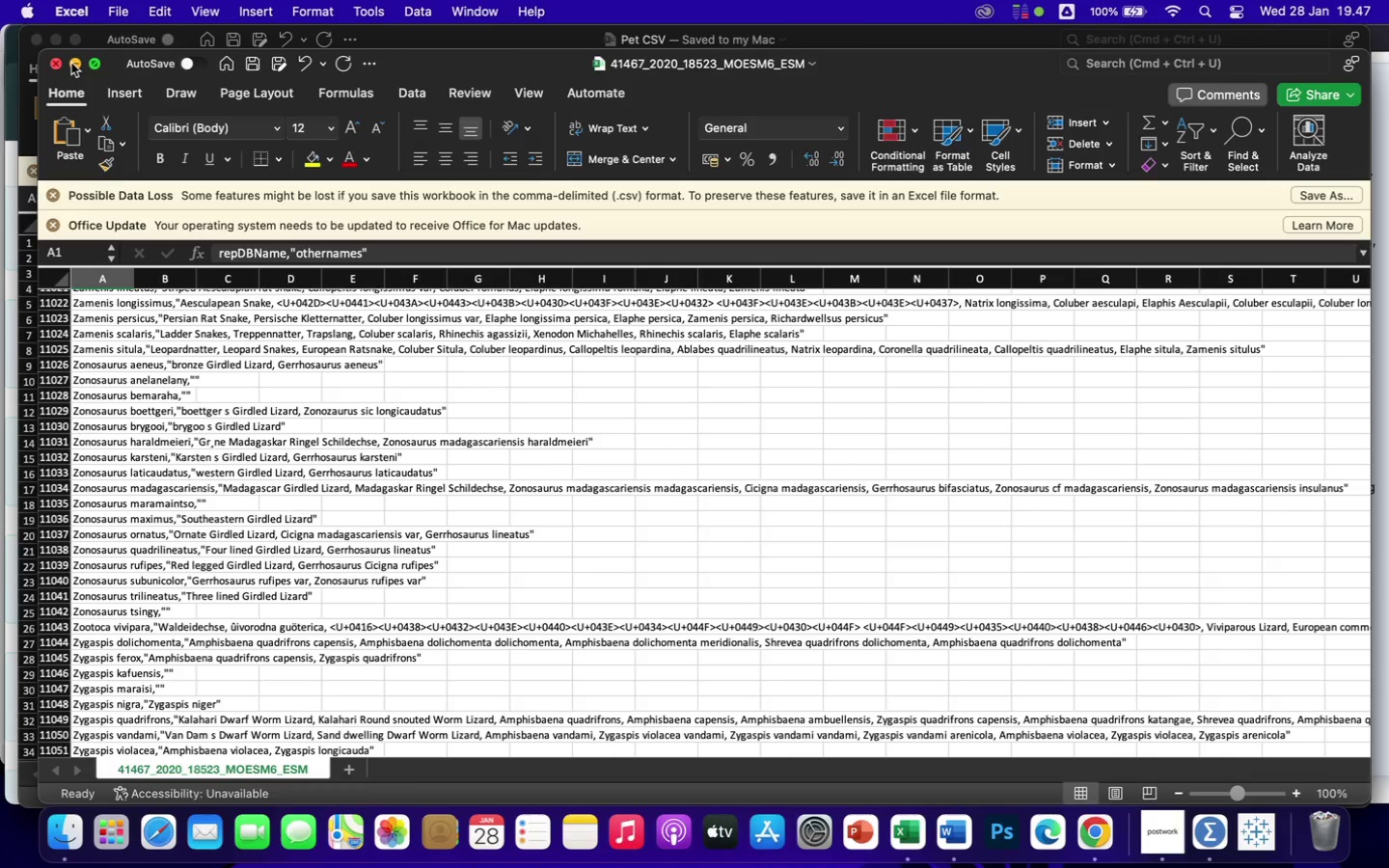 
left_click([72, 63])
 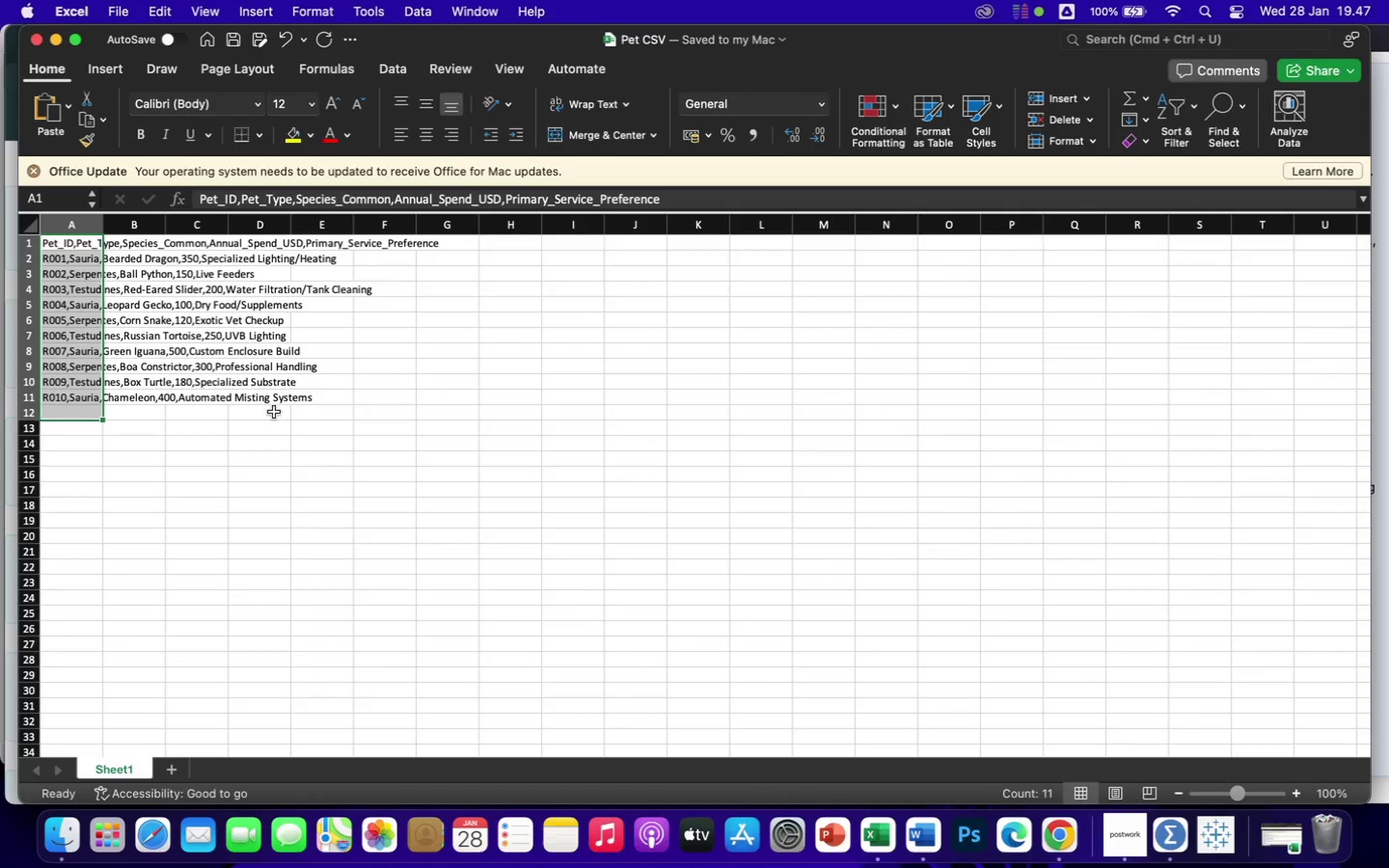 
left_click([391, 410])
 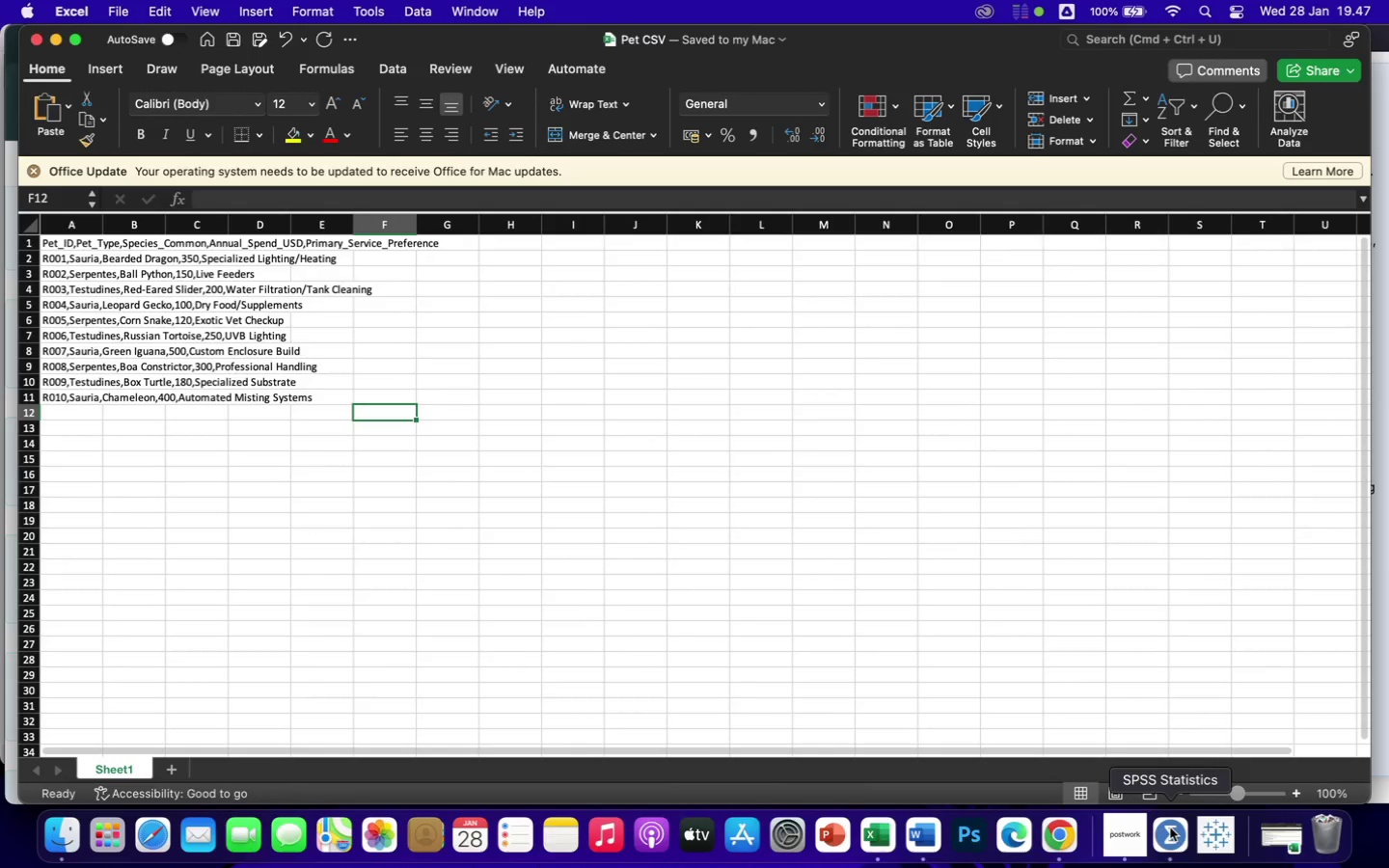 
left_click([1172, 837])
 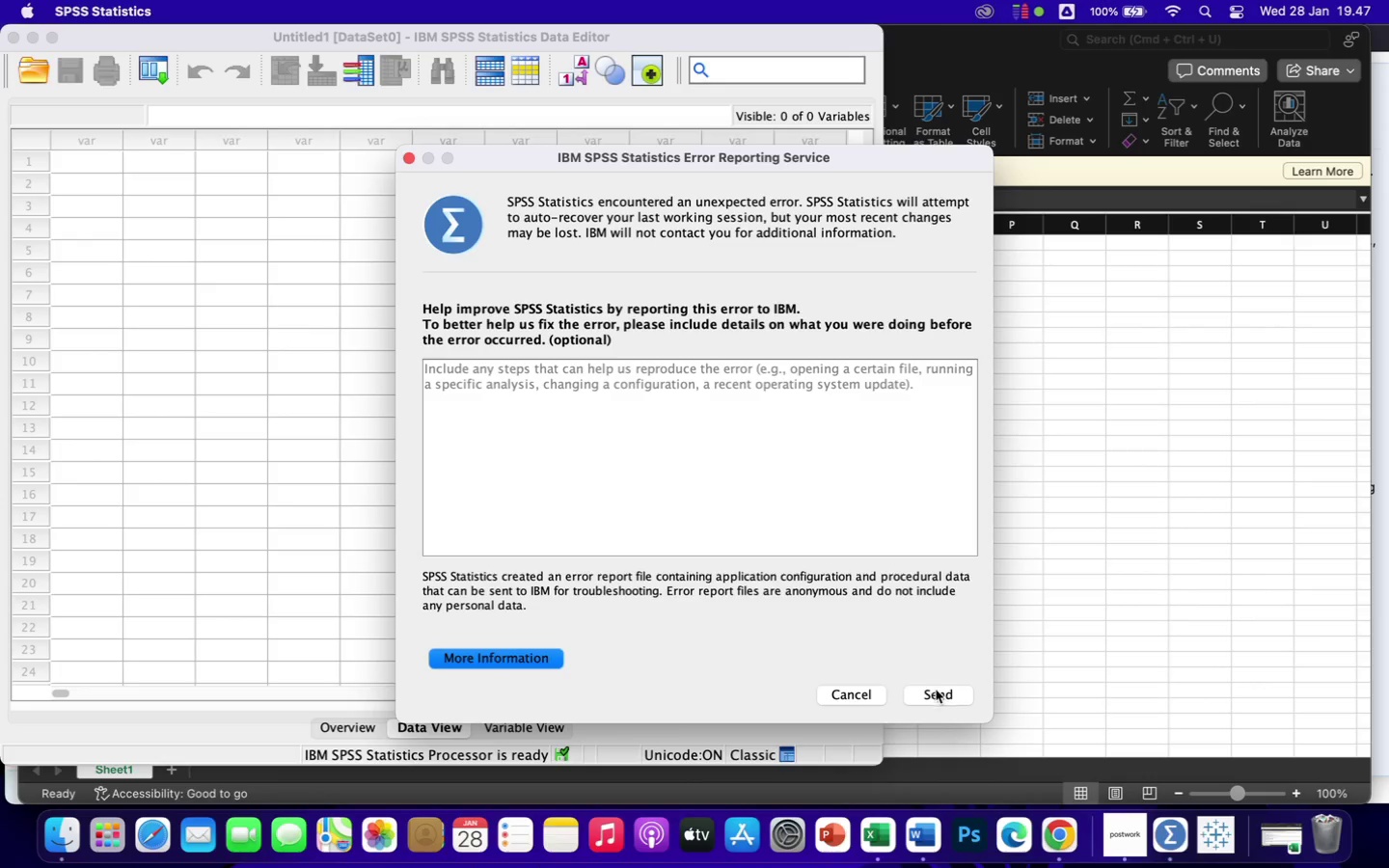 
left_click([858, 691])
 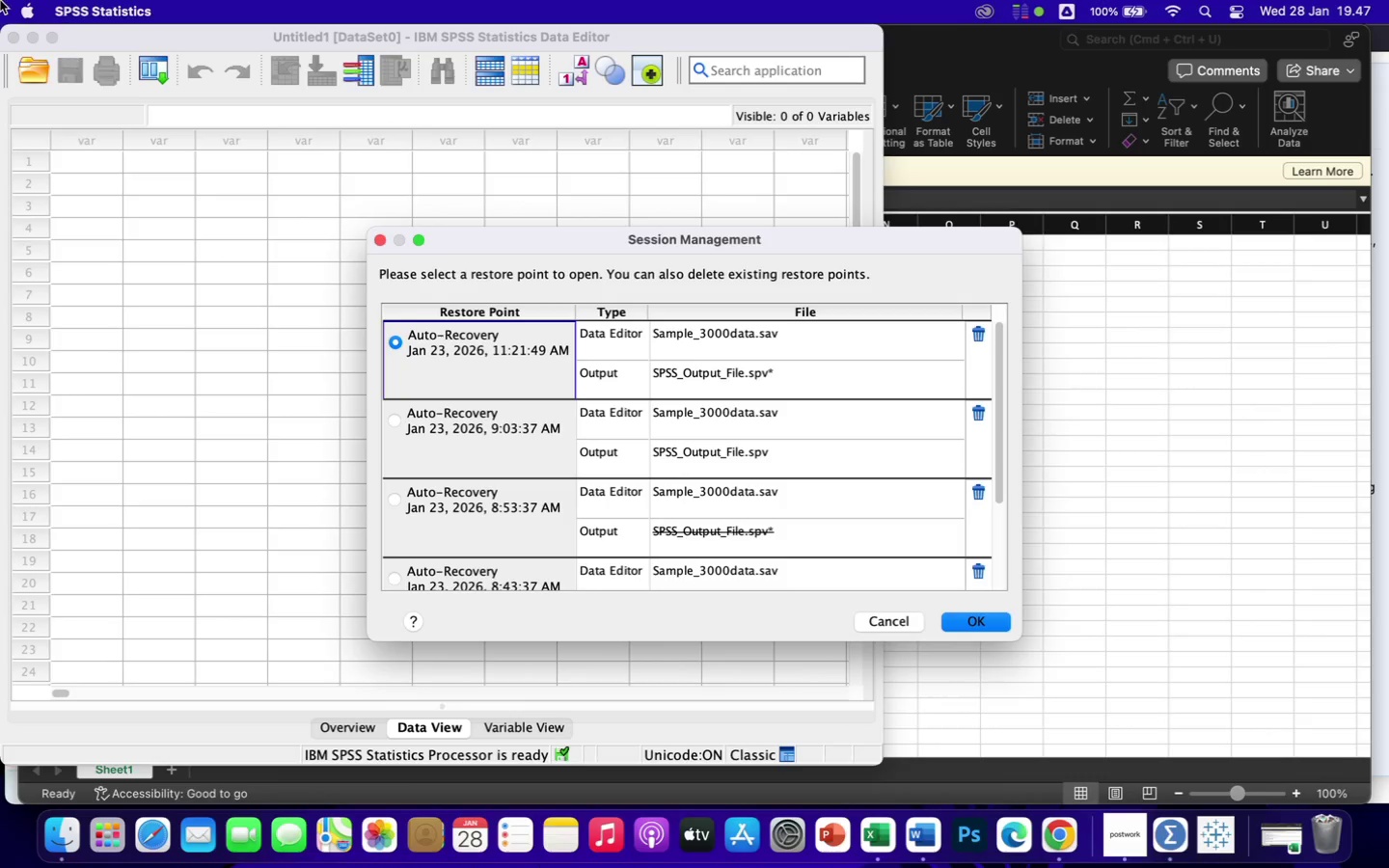 
left_click([109, 47])
 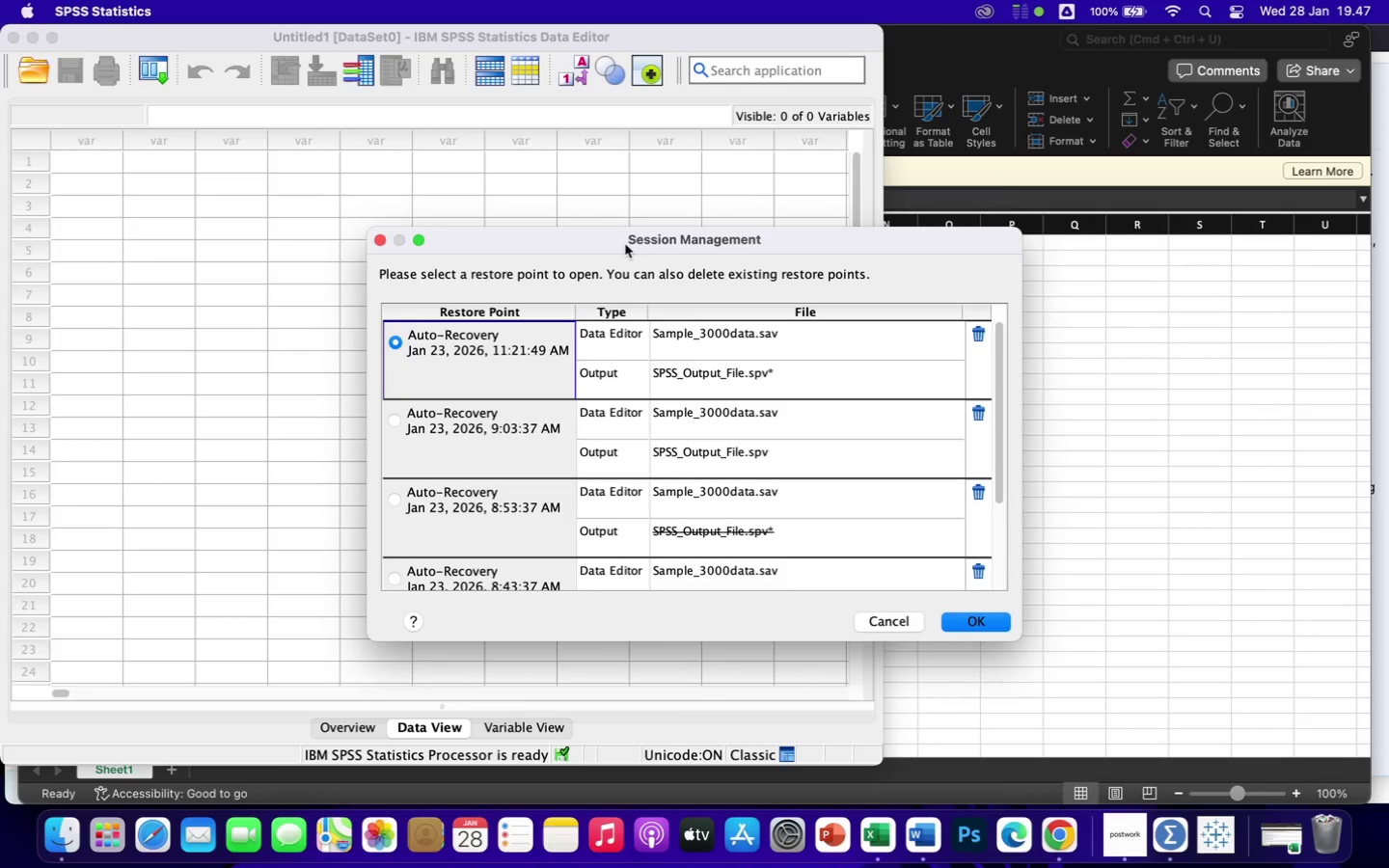 
mouse_move([929, 591])
 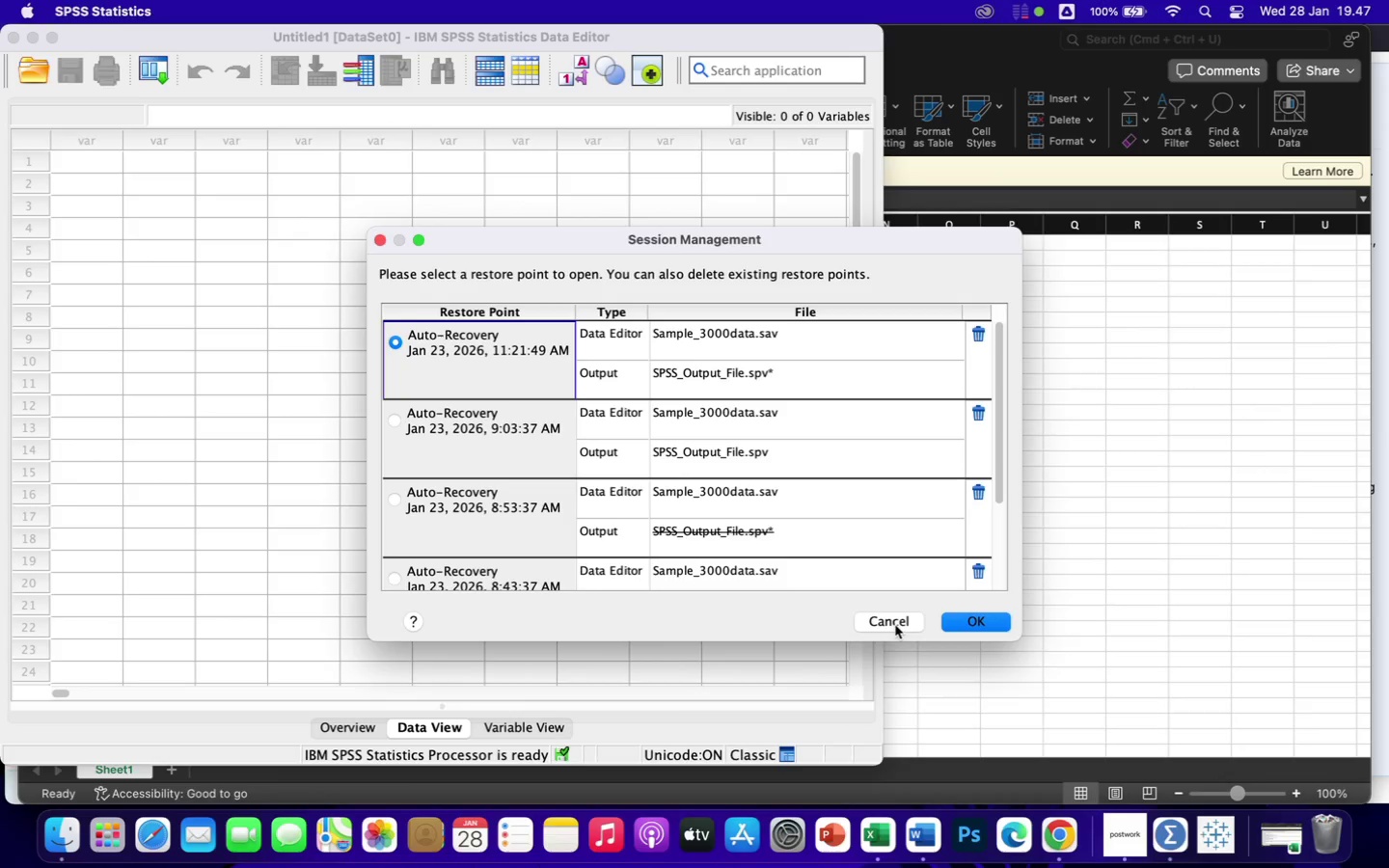 
left_click([895, 625])
 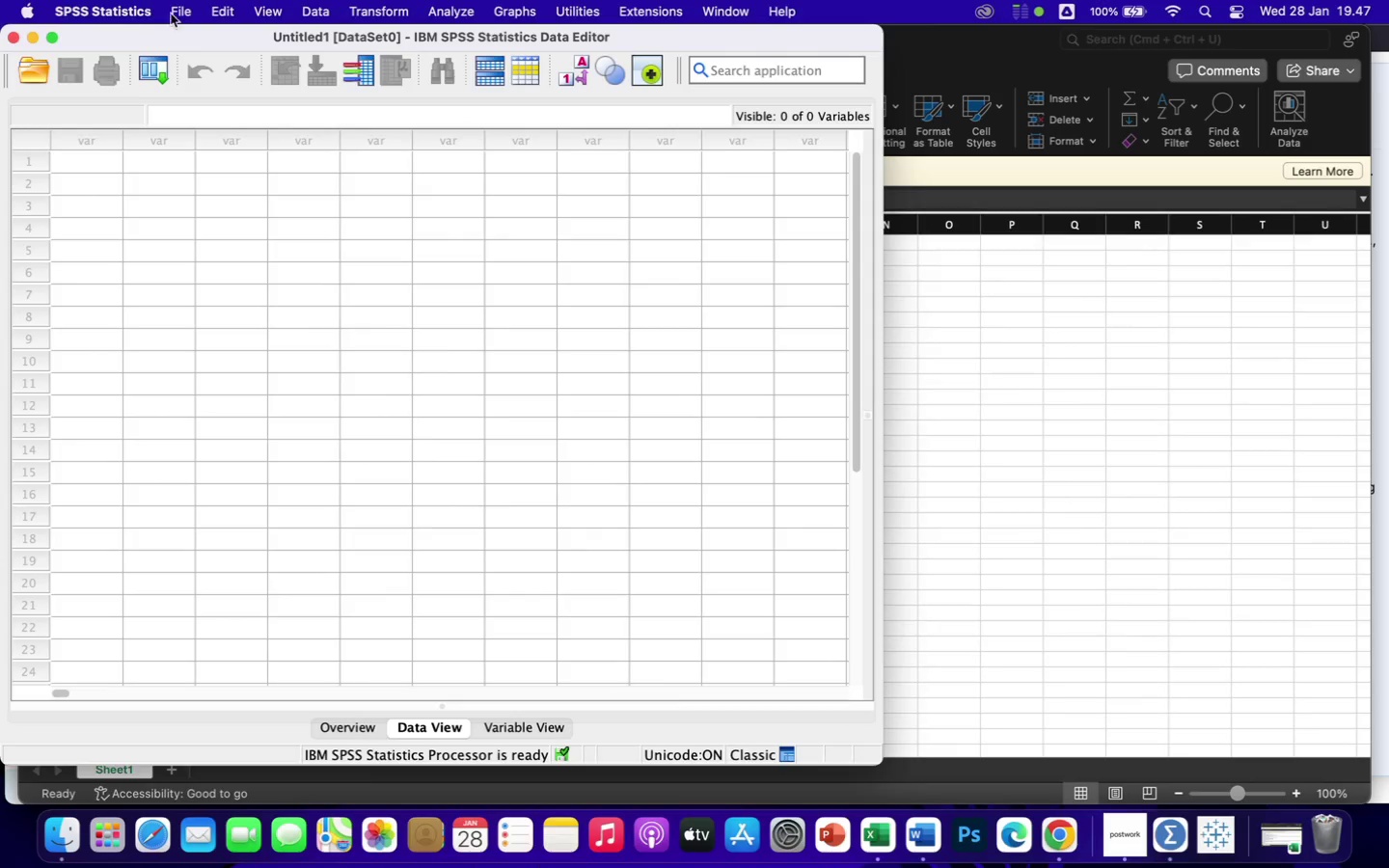 
left_click([183, 21])
 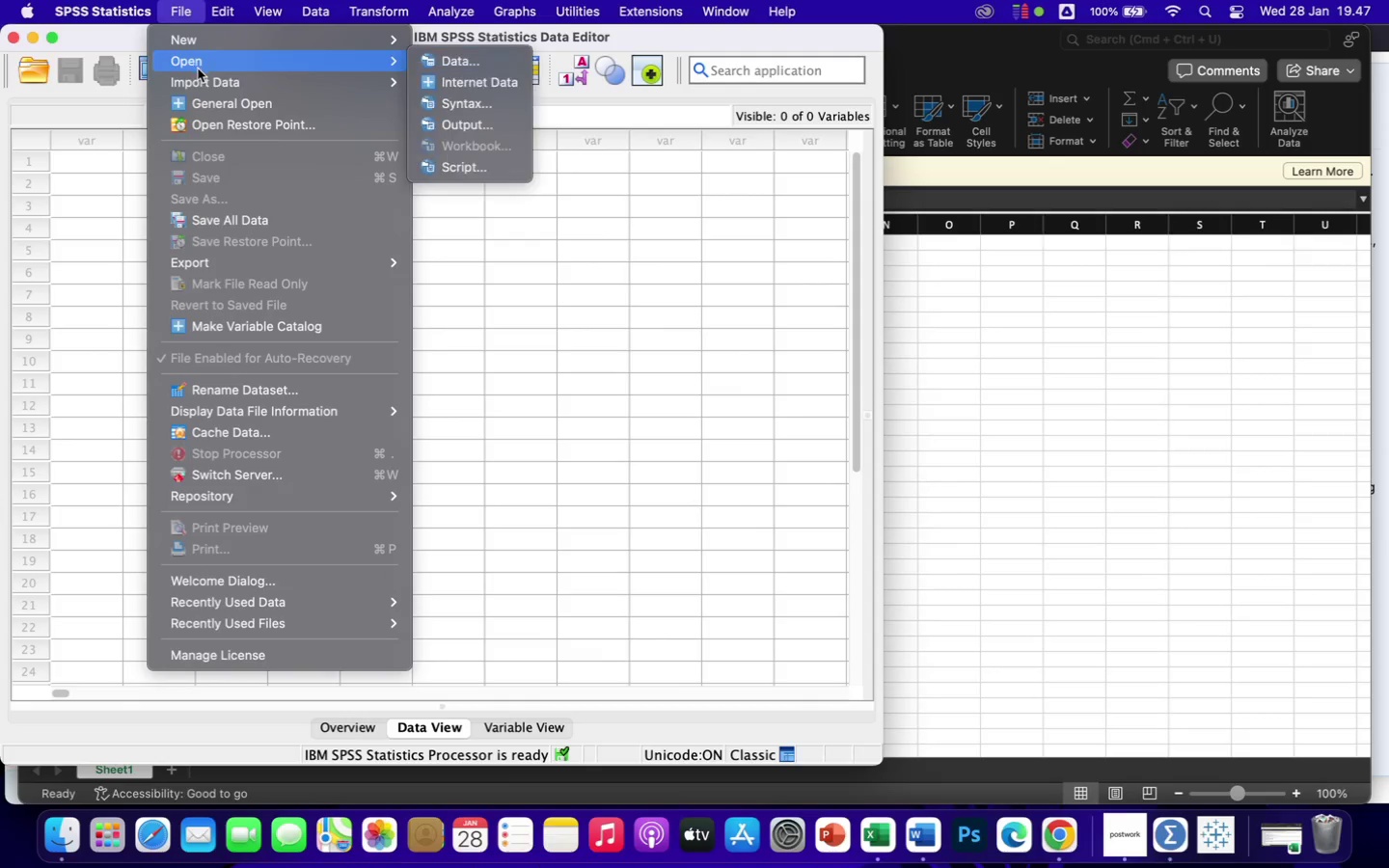 
left_click([199, 63])
 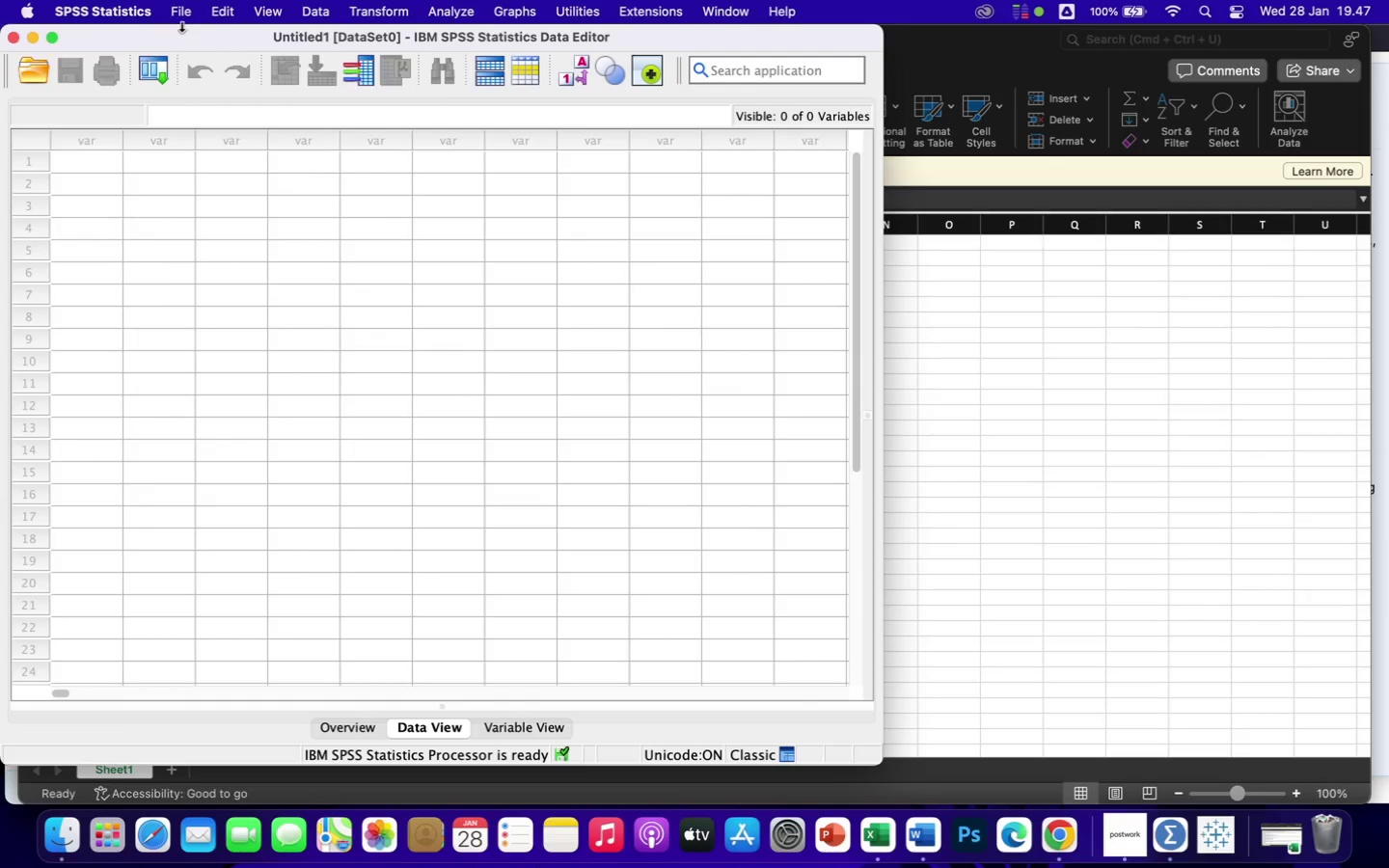 
left_click([178, 19])
 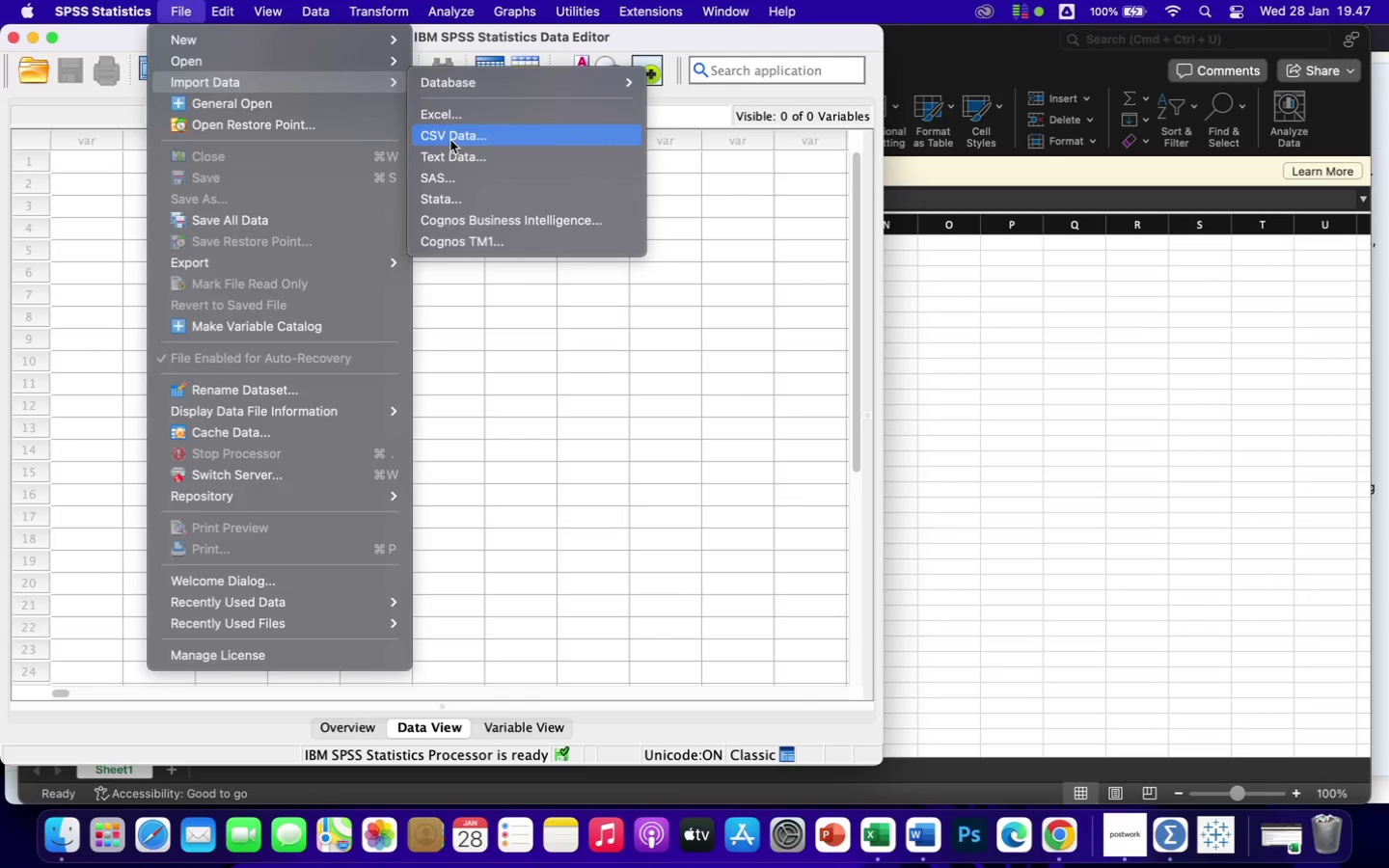 
left_click([450, 140])
 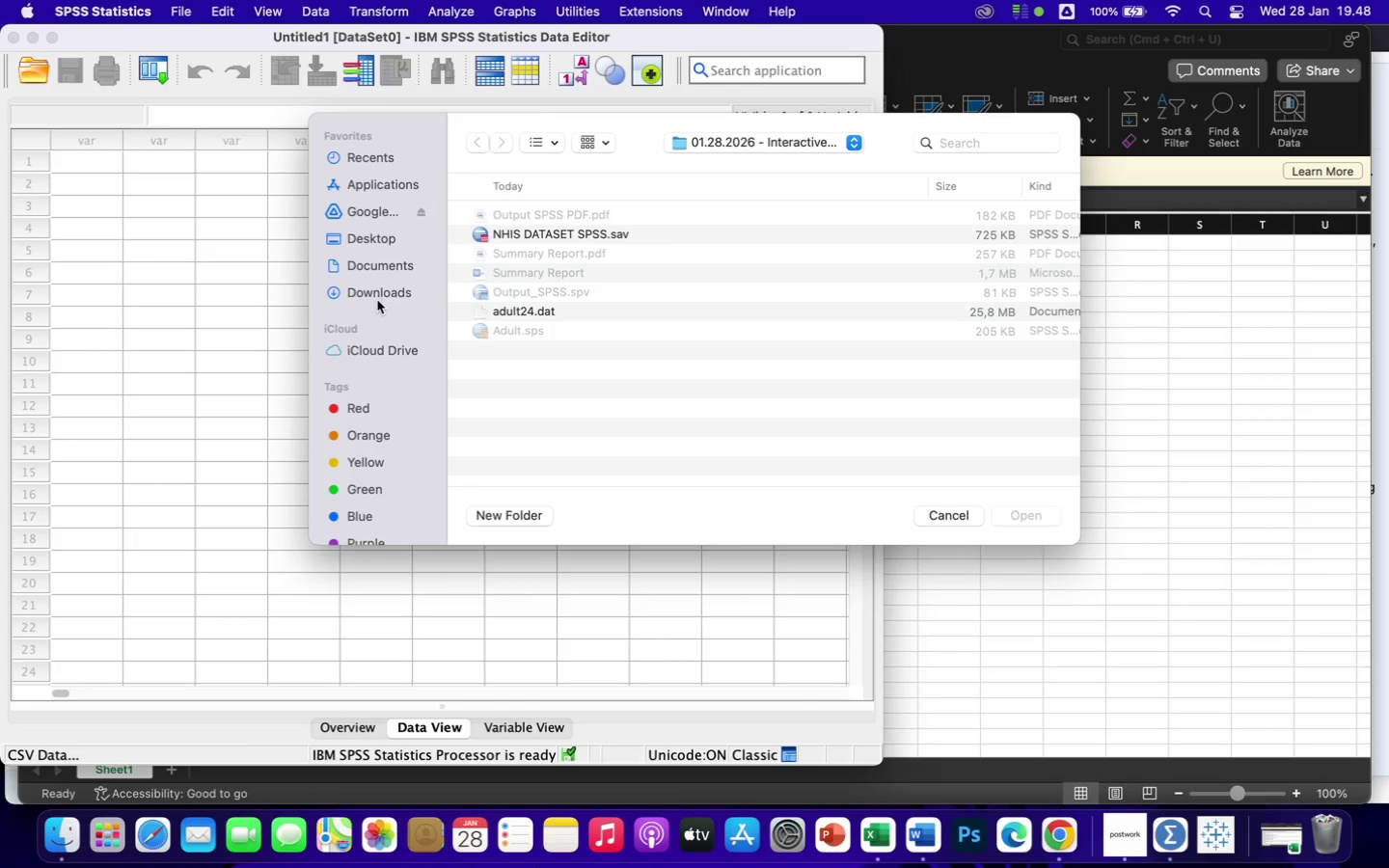 
wait(5.01)
 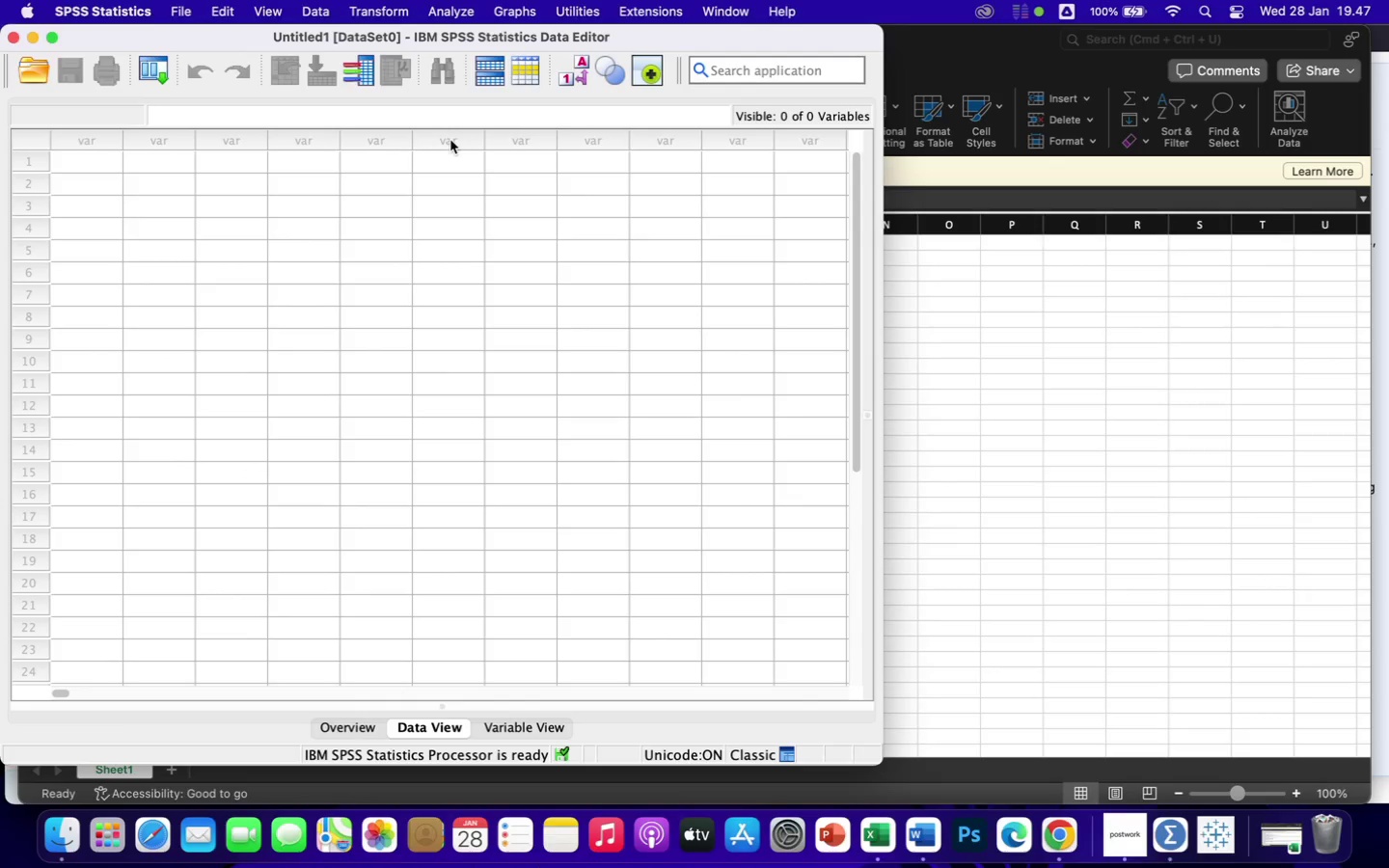 
left_click([375, 292])
 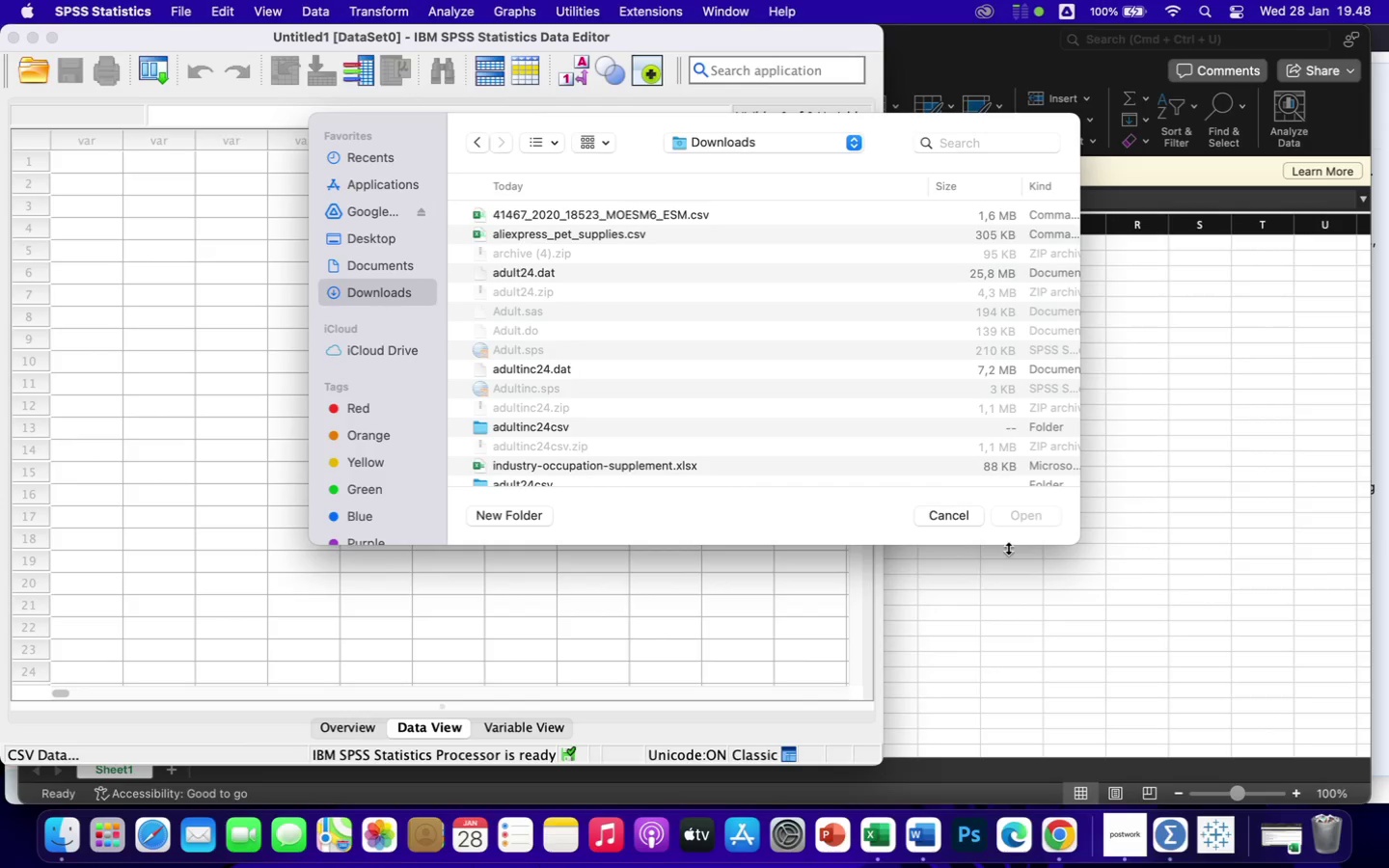 
wait(5.53)
 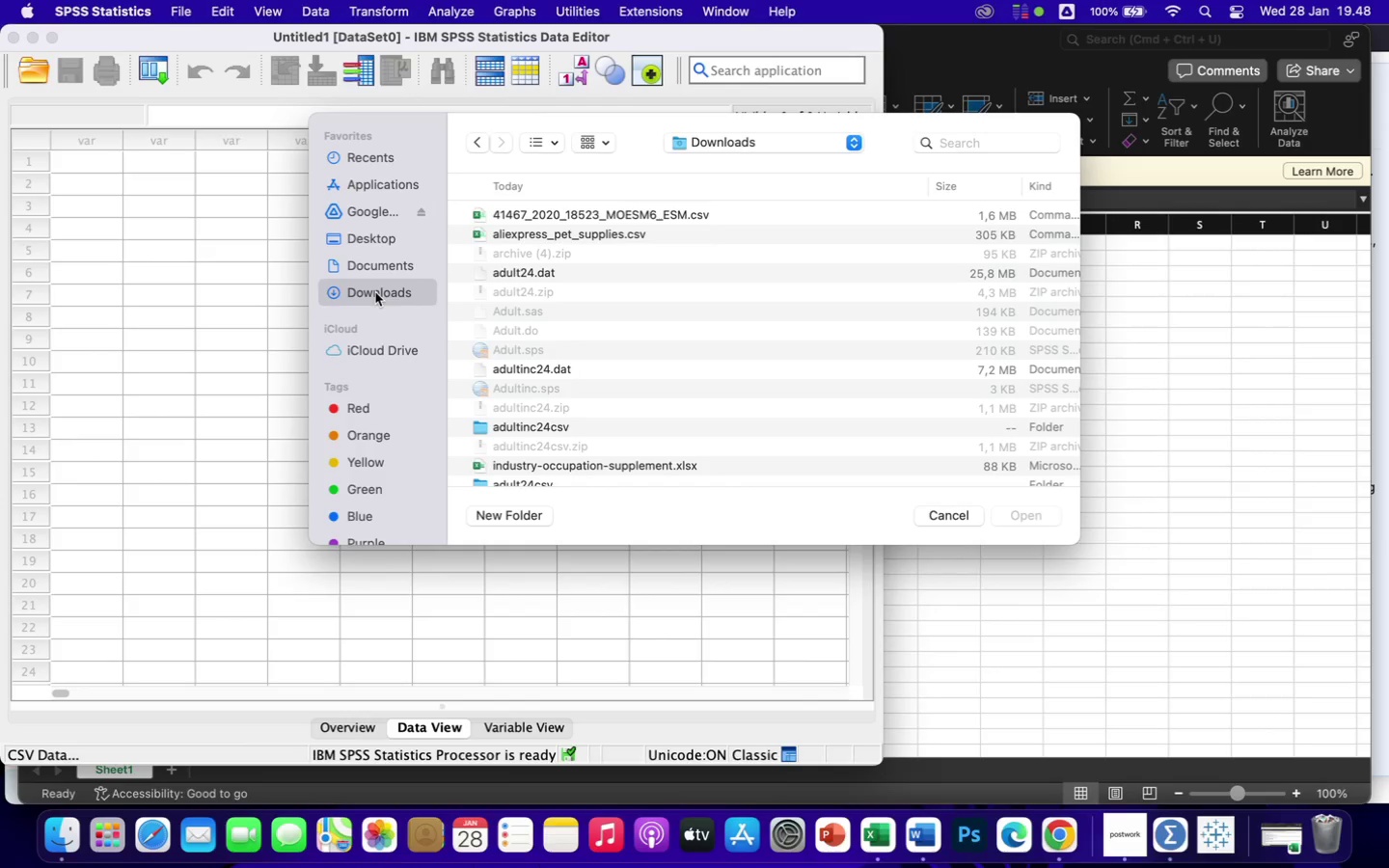 
left_click([884, 831])
 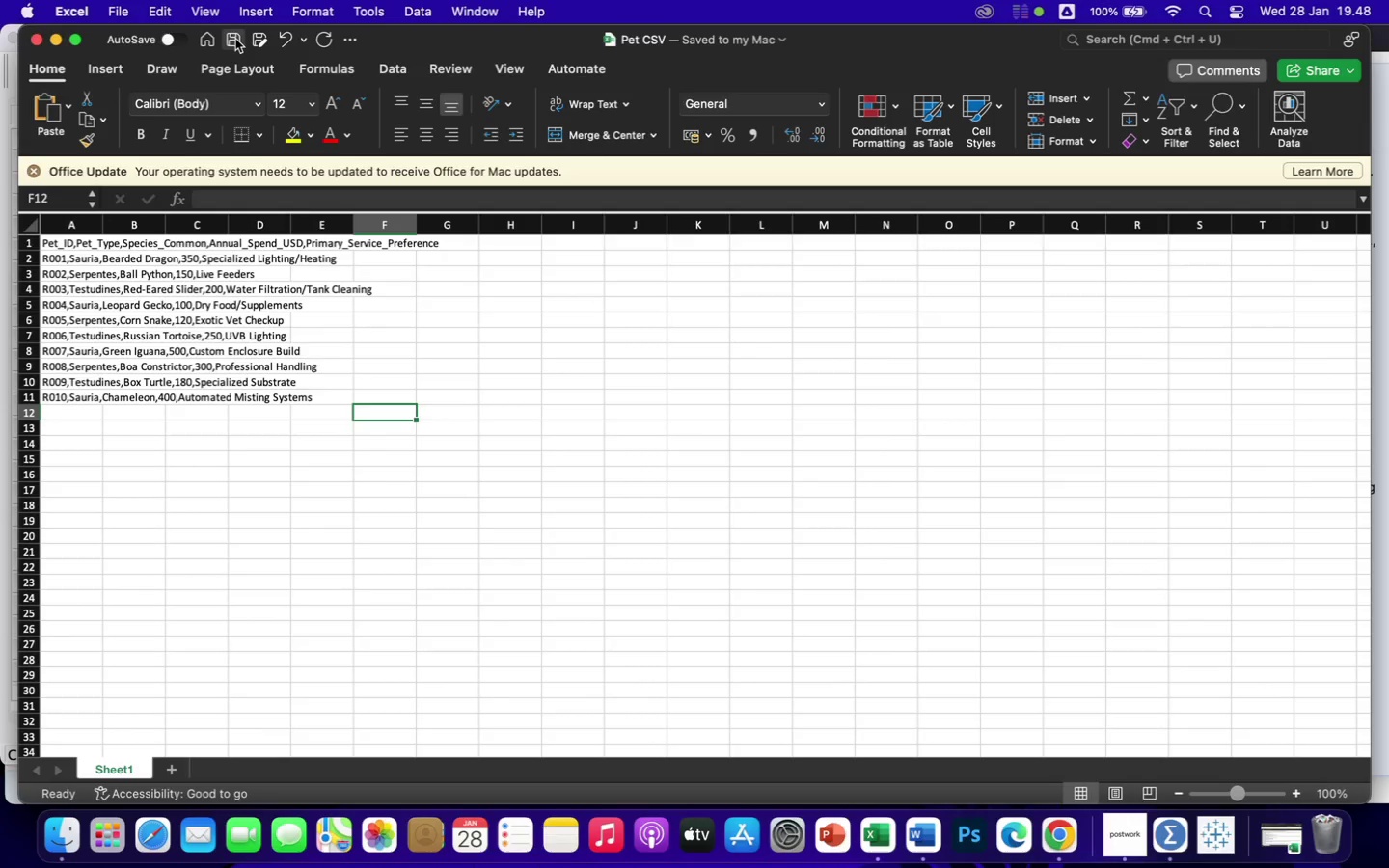 
left_click([123, 19])
 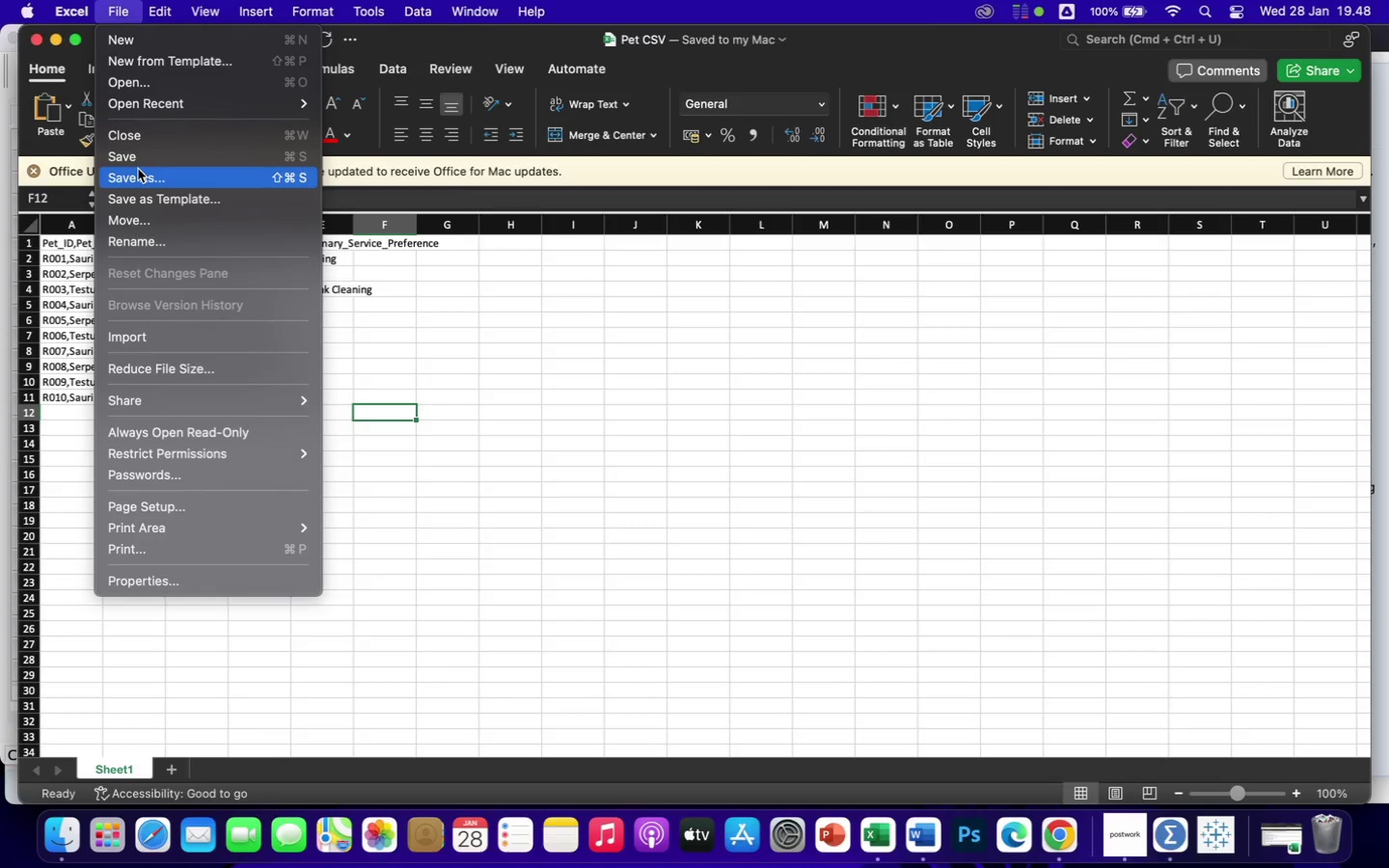 
left_click([144, 173])
 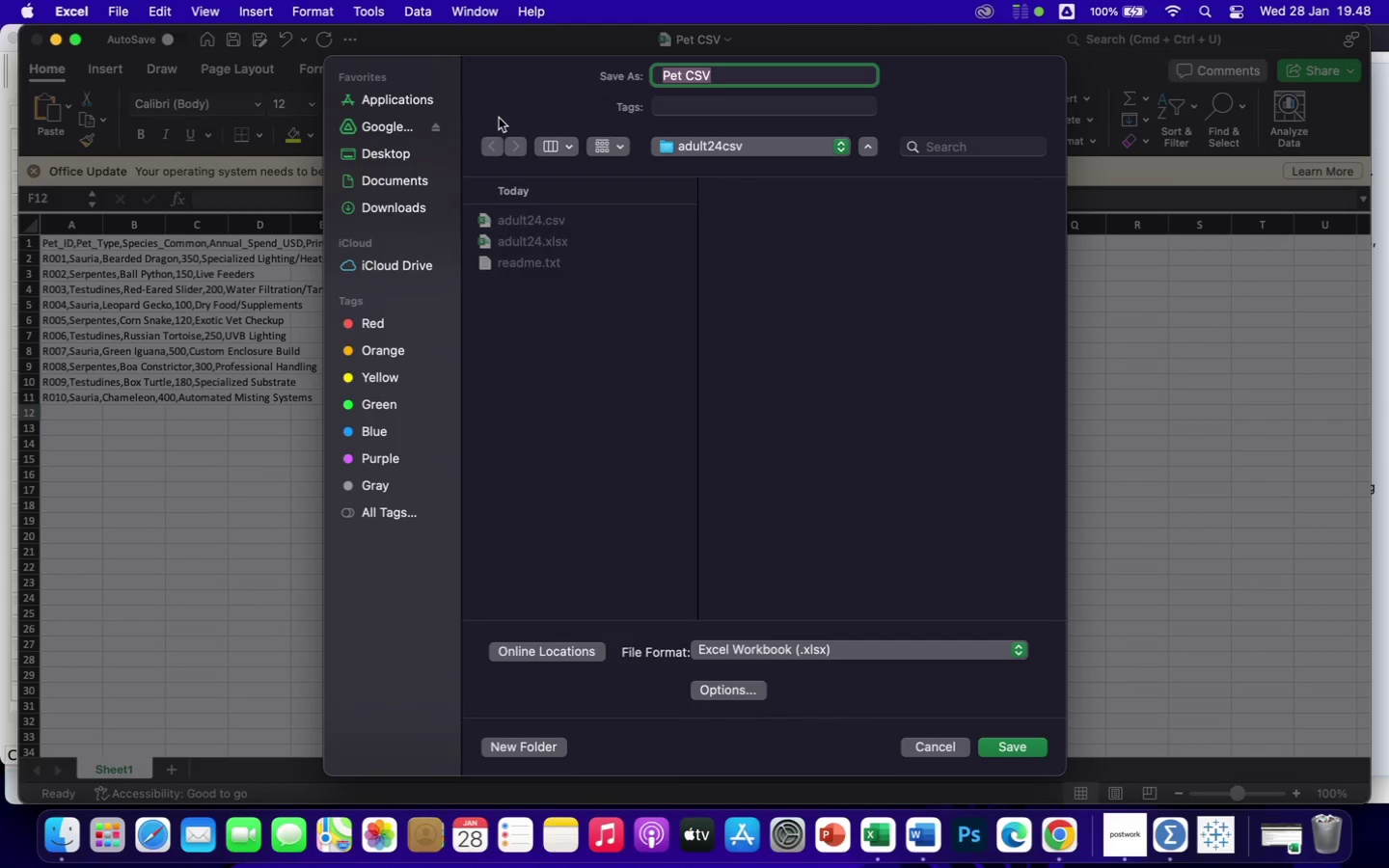 
left_click([393, 212])
 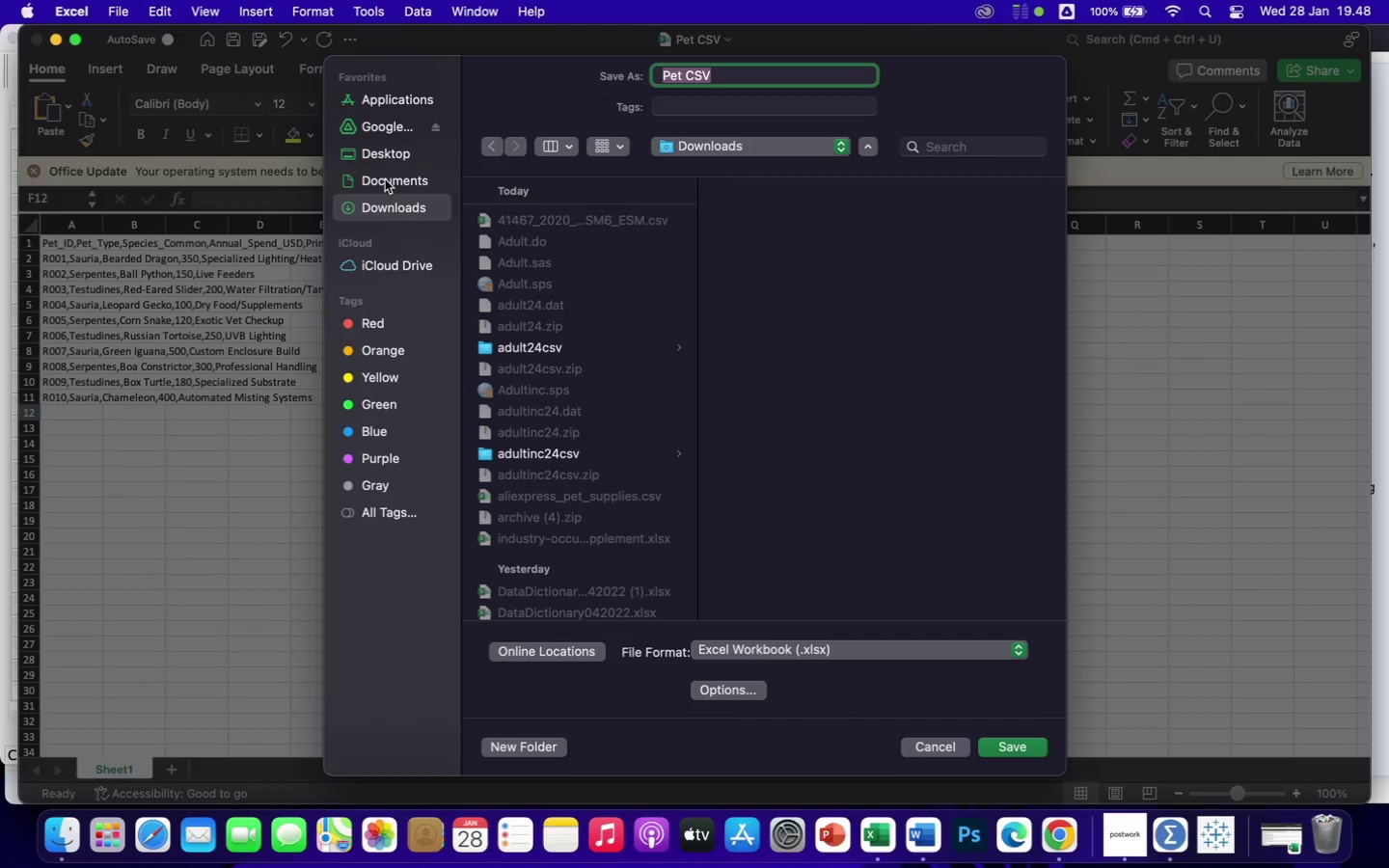 
left_click([385, 179])
 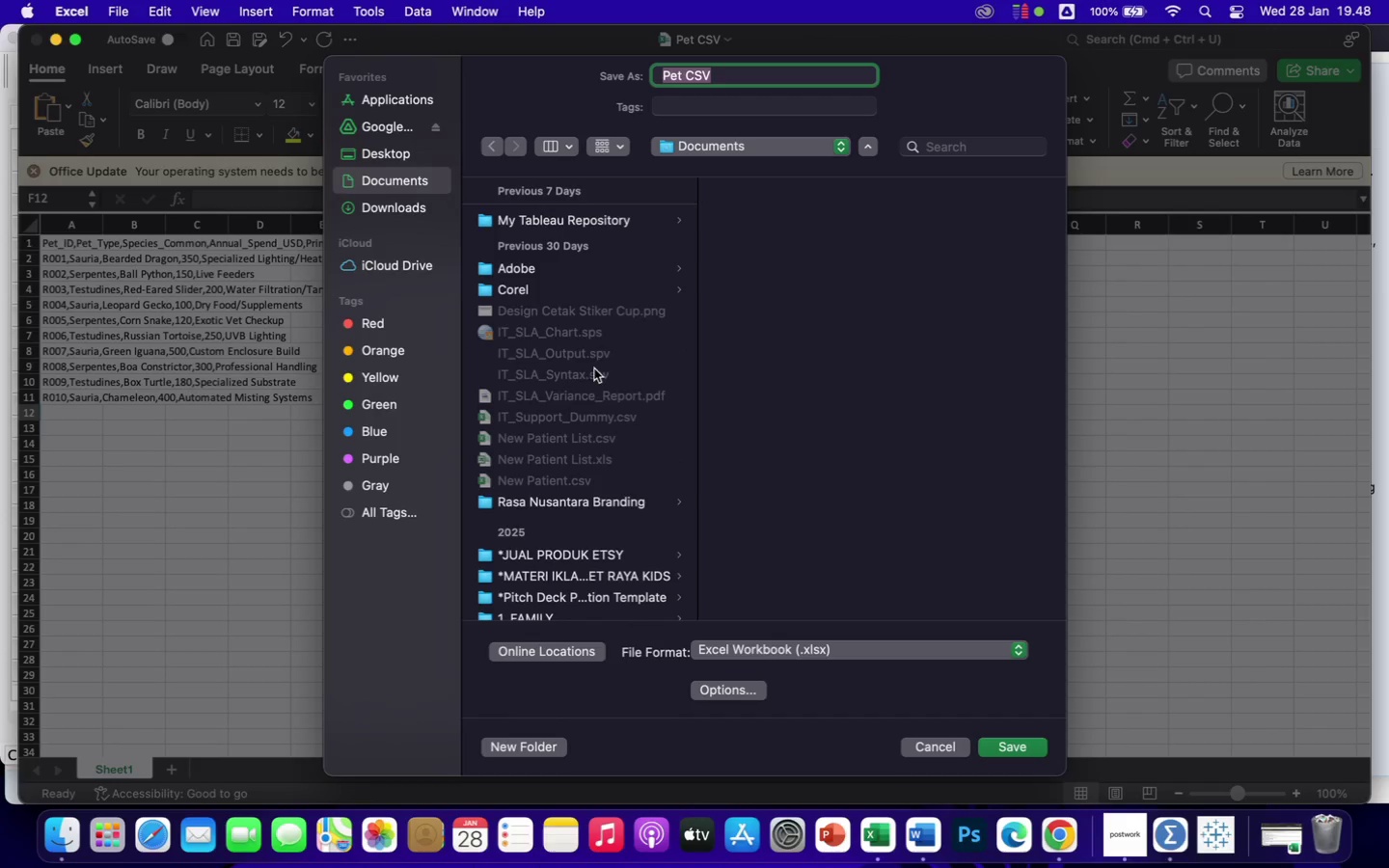 
scroll: coordinate [585, 483], scroll_direction: down, amount: 19.0
 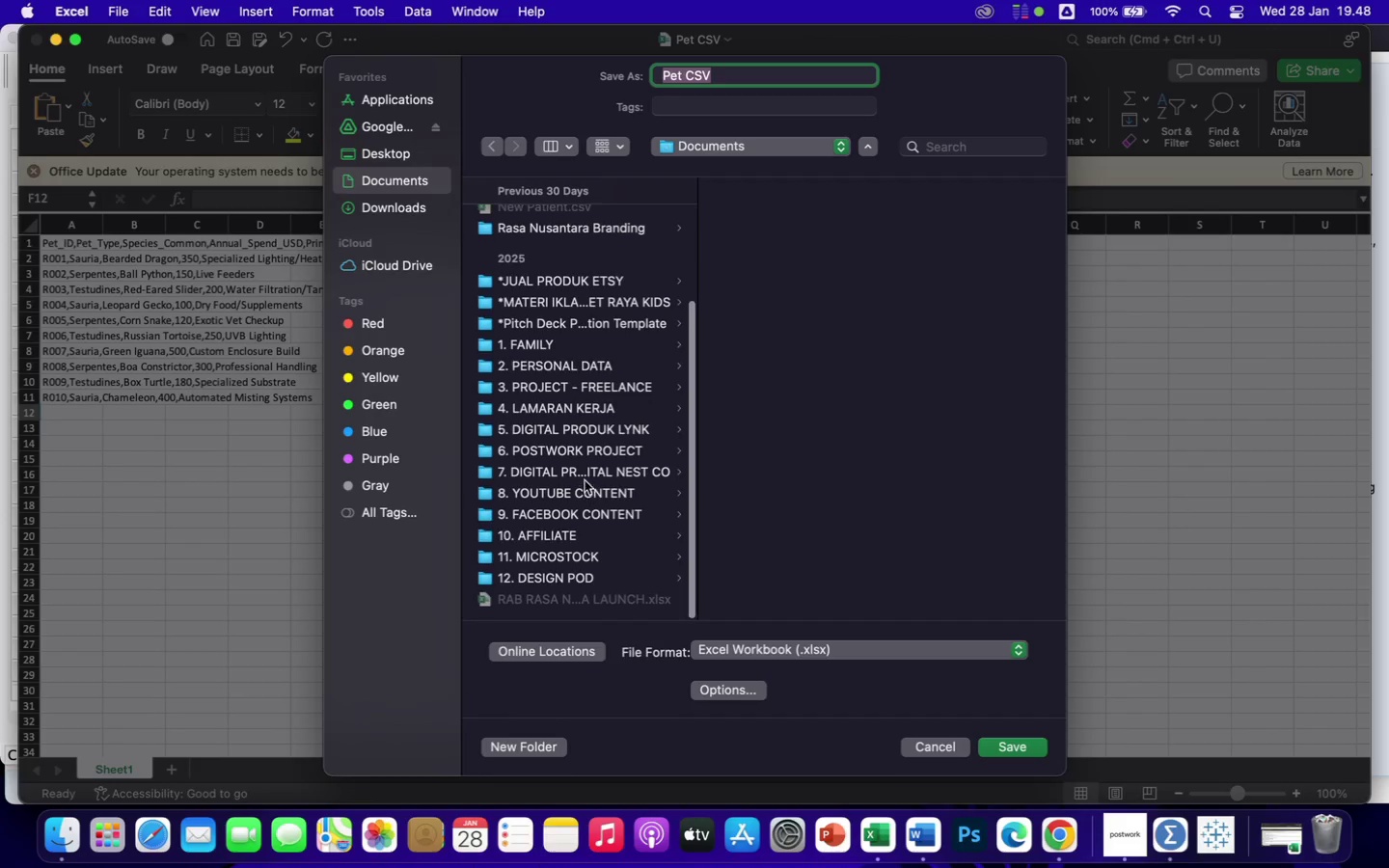 
double_click([581, 457])
 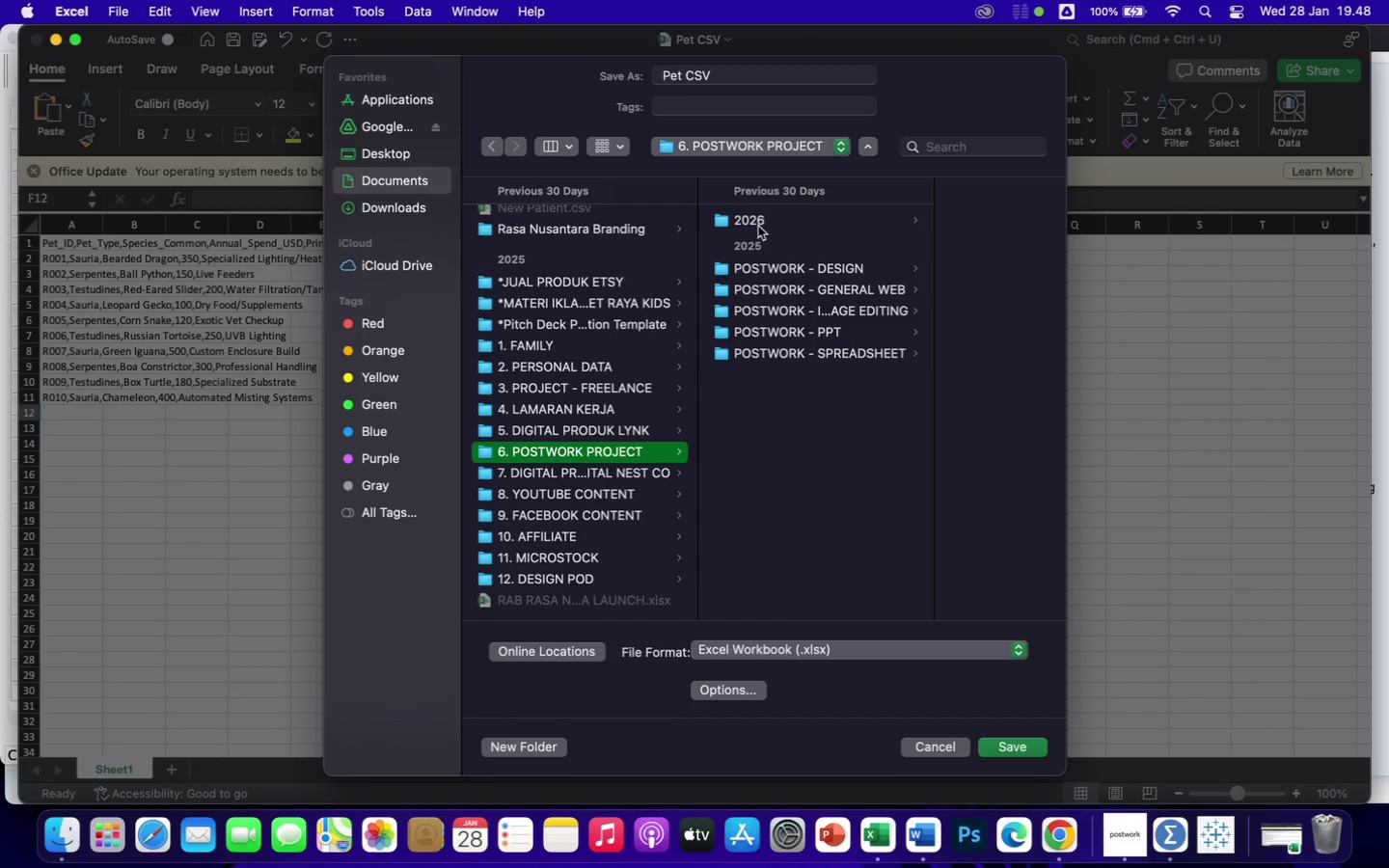 
double_click([758, 226])